 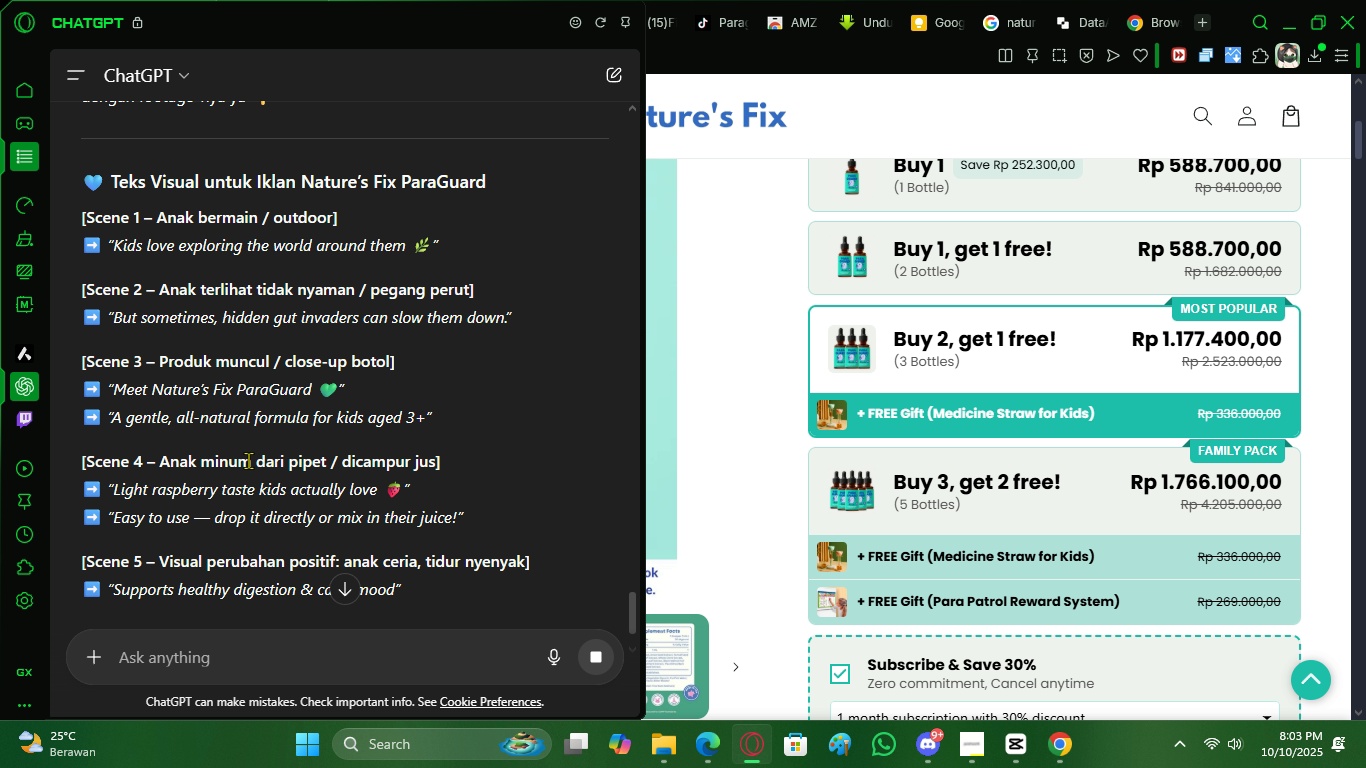 
scroll: coordinate [245, 443], scroll_direction: none, amount: 0.0
 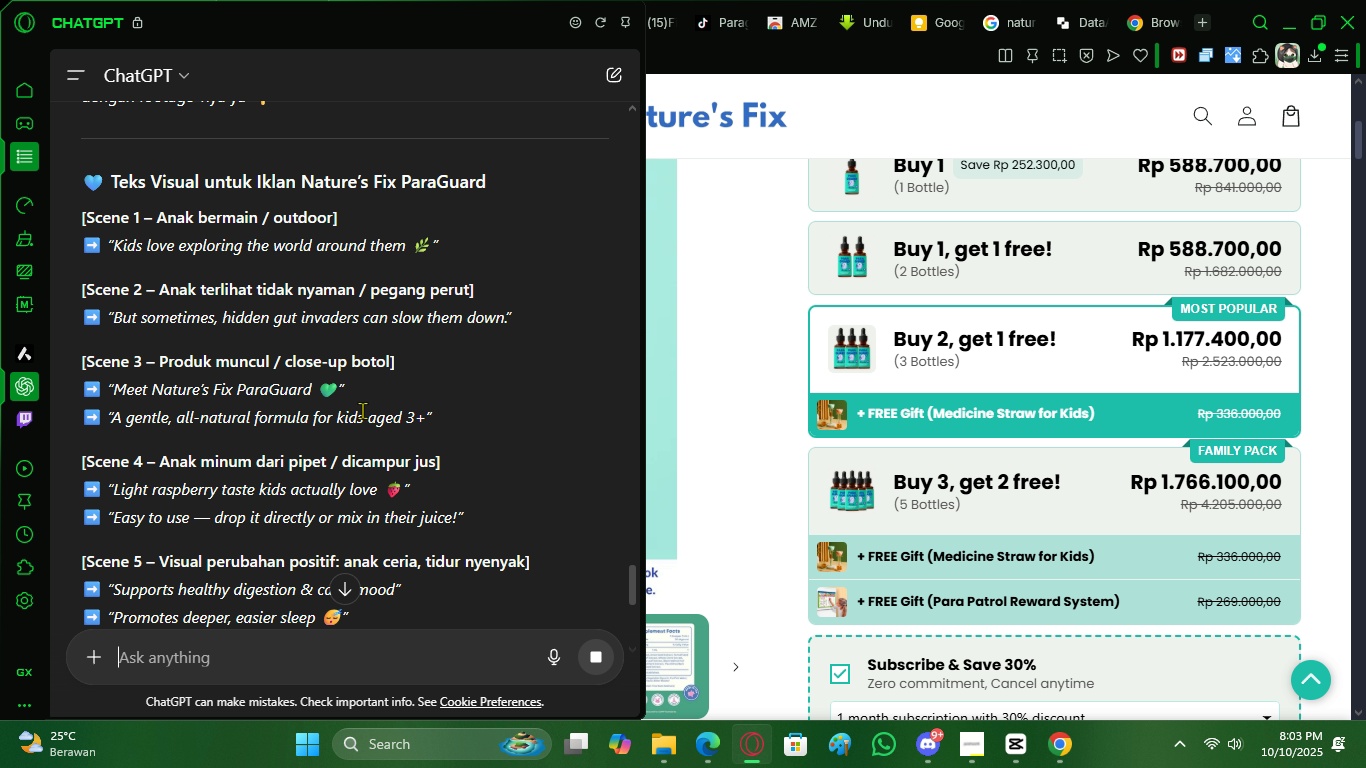 
scroll: coordinate [362, 410], scroll_direction: down, amount: 3.0
 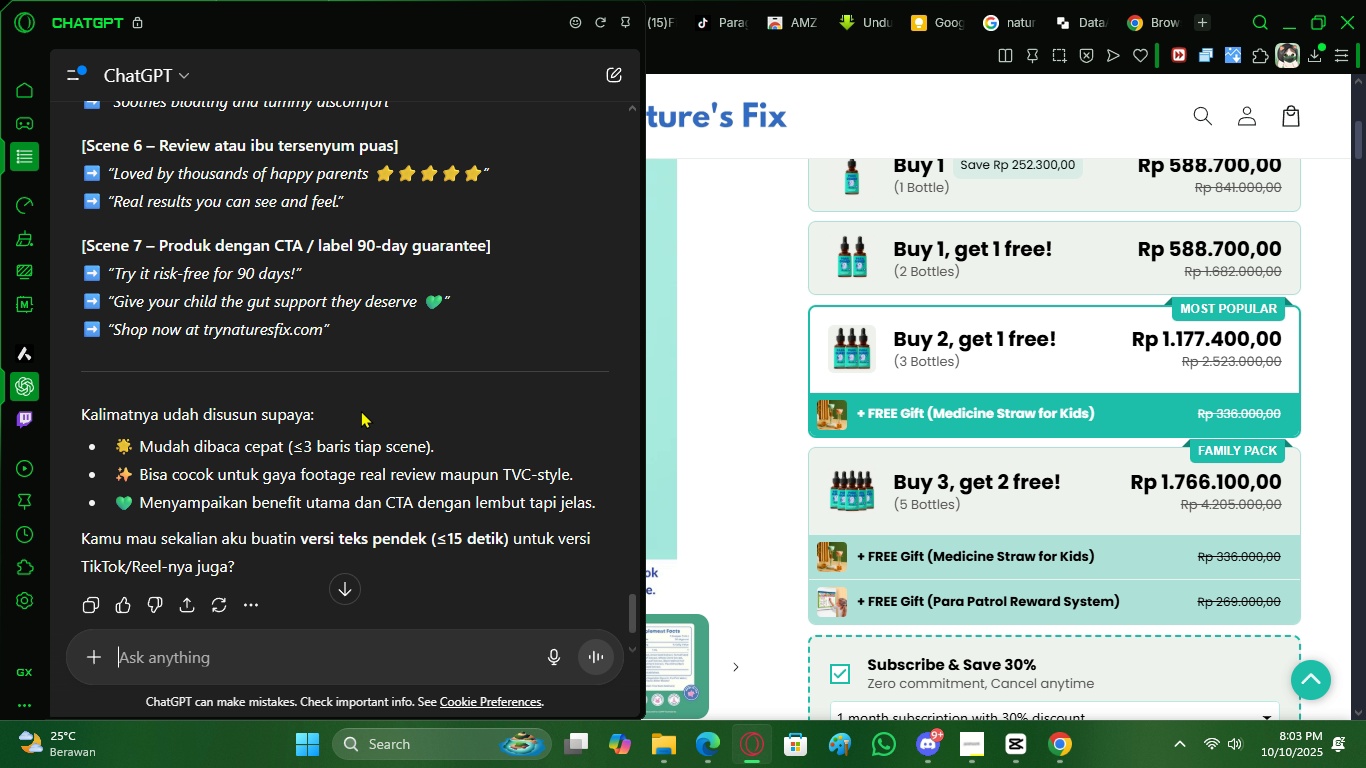 
left_click([784, 543])
 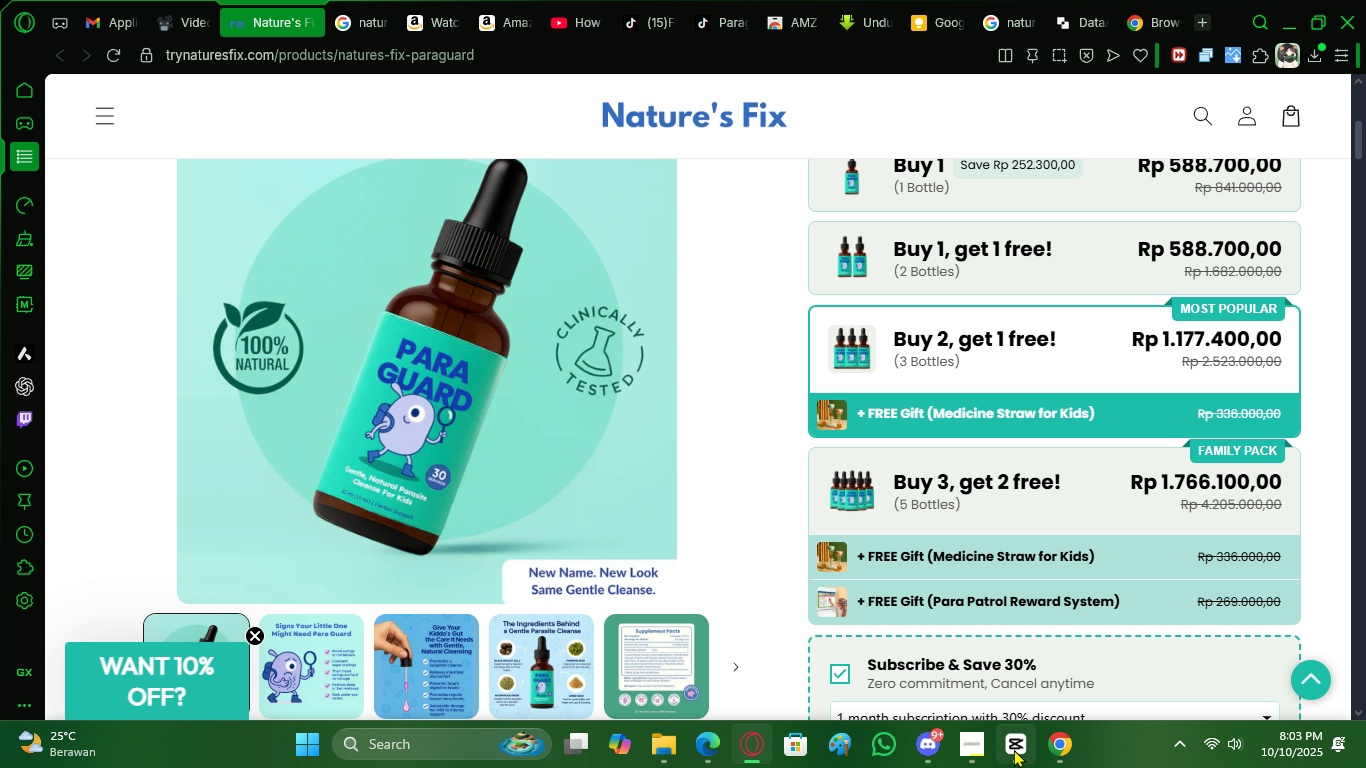 
left_click([1014, 749])
 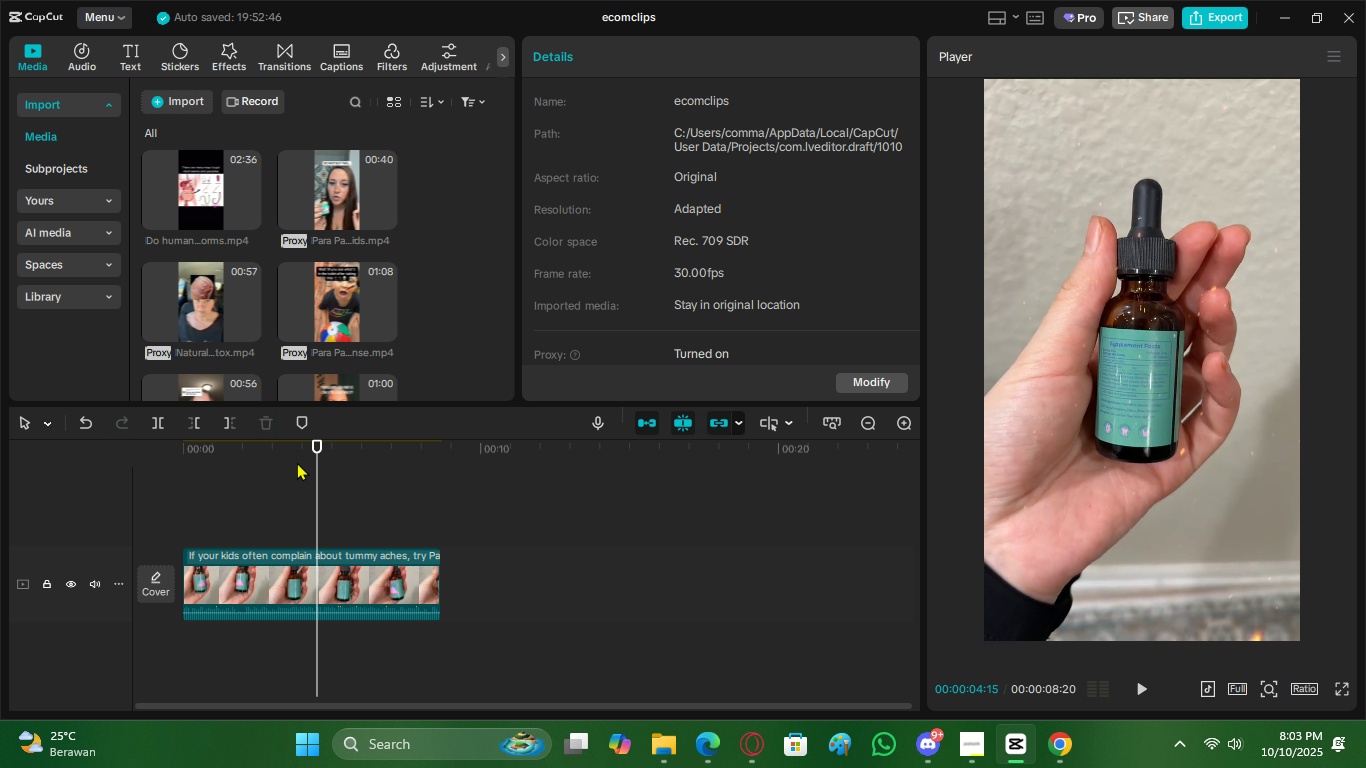 
double_click([294, 456])
 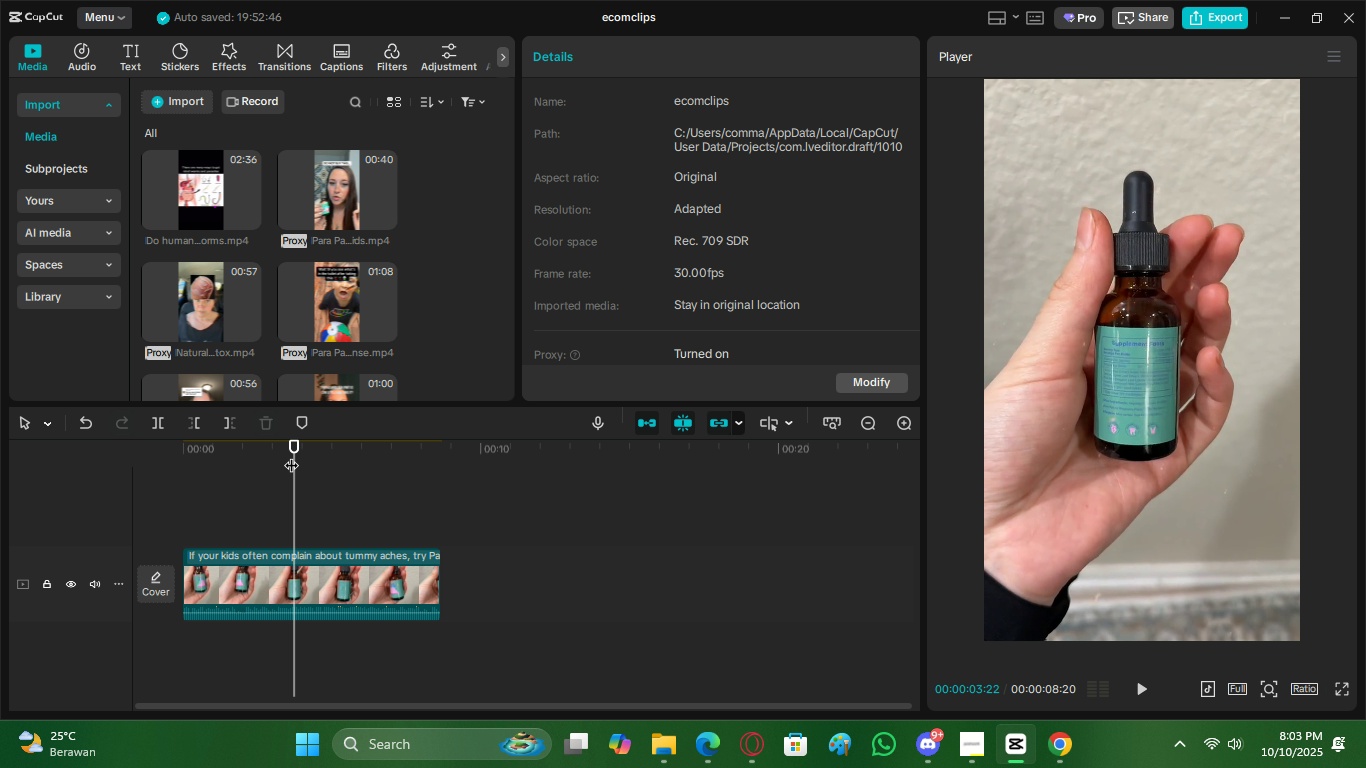 
left_click_drag(start_coordinate=[291, 455], to_coordinate=[173, 462])
 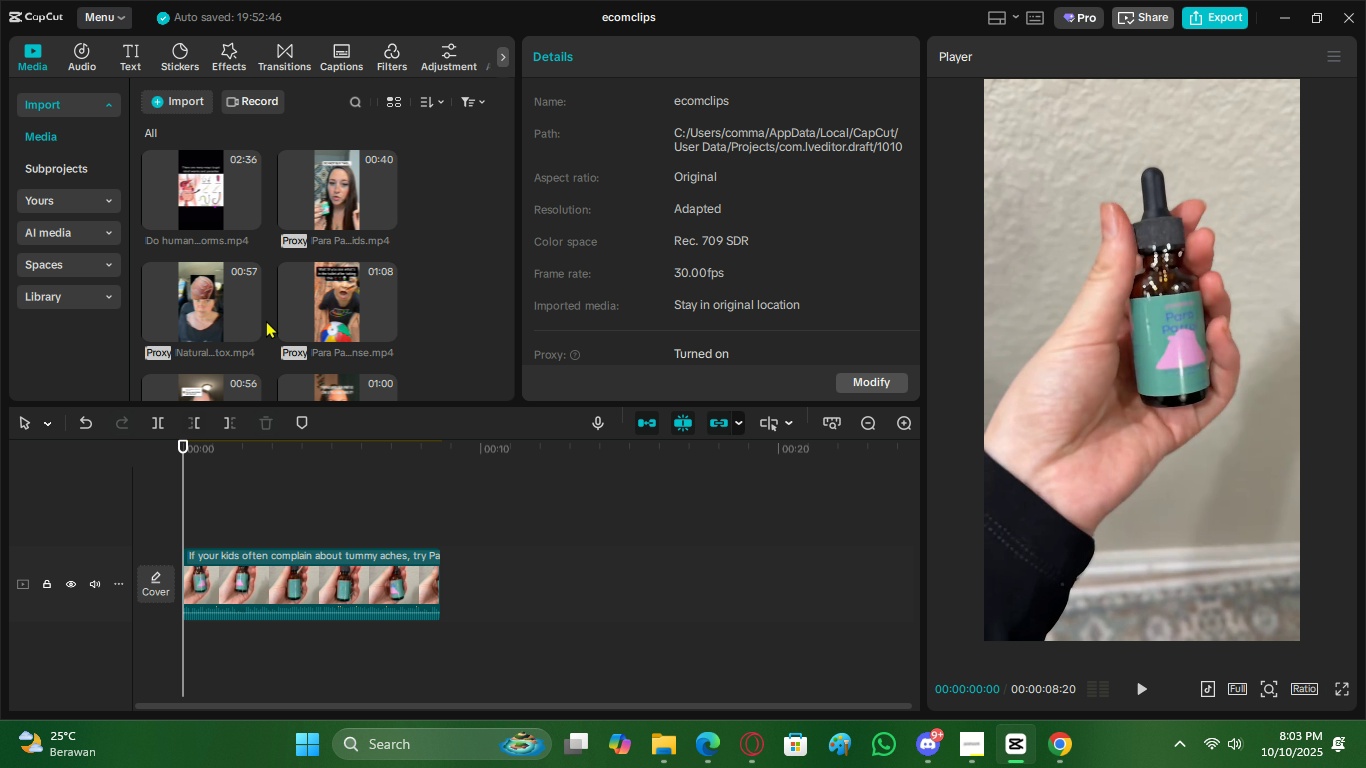 
scroll: coordinate [266, 320], scroll_direction: up, amount: 2.0
 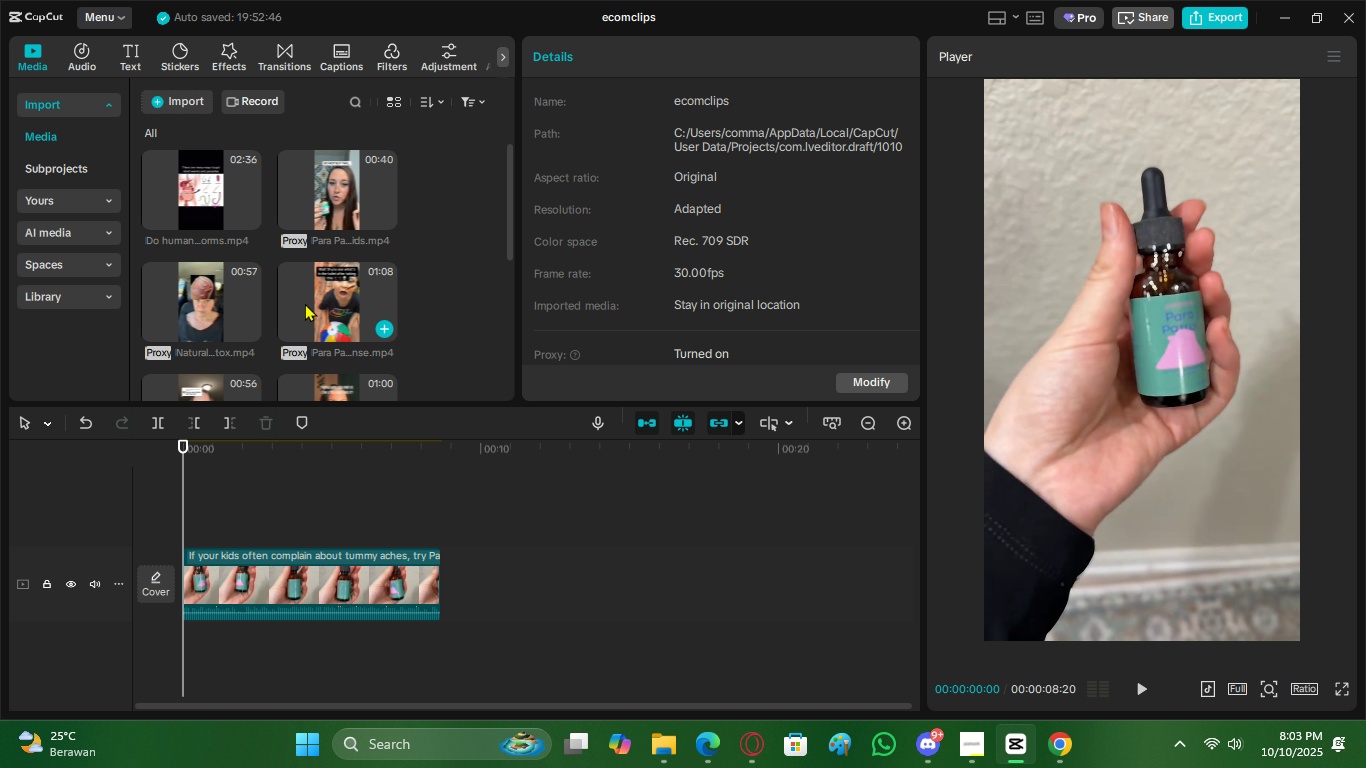 
left_click([305, 303])
 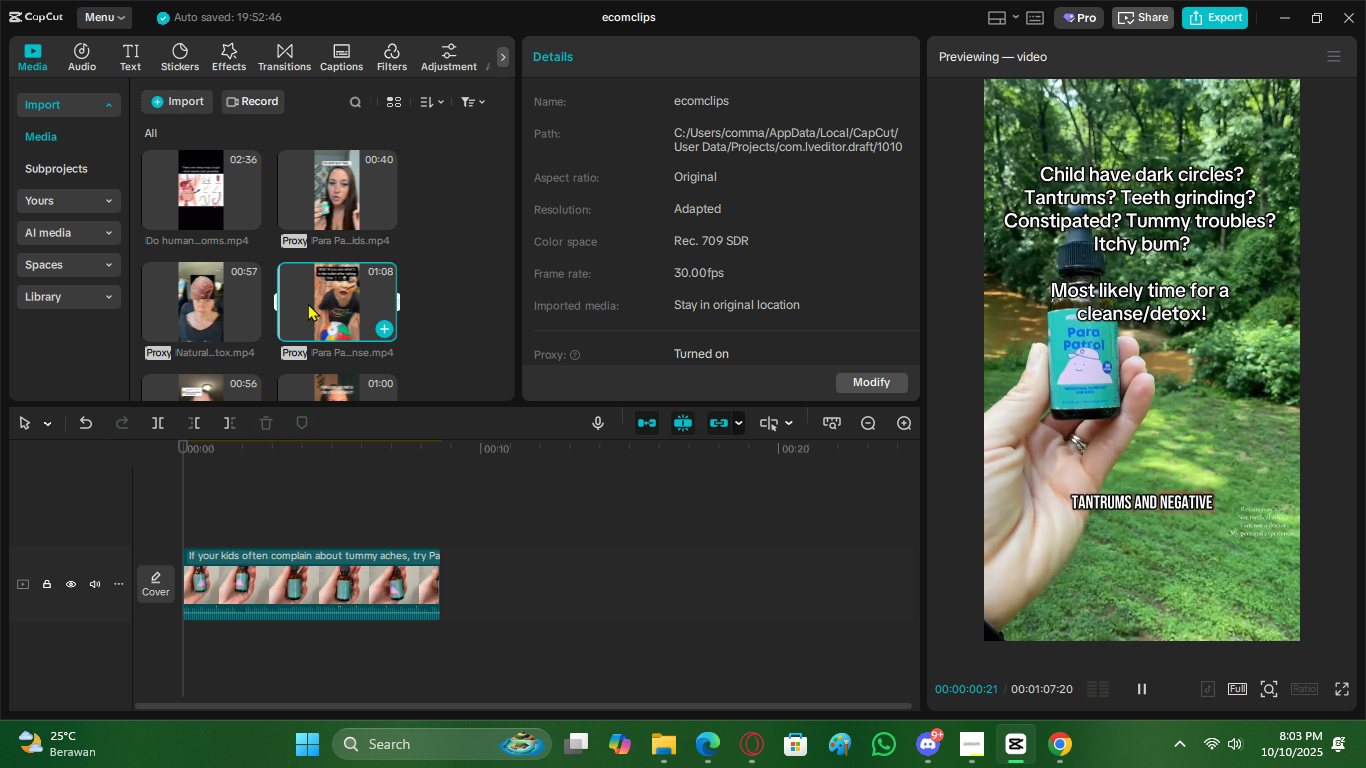 
double_click([316, 303])
 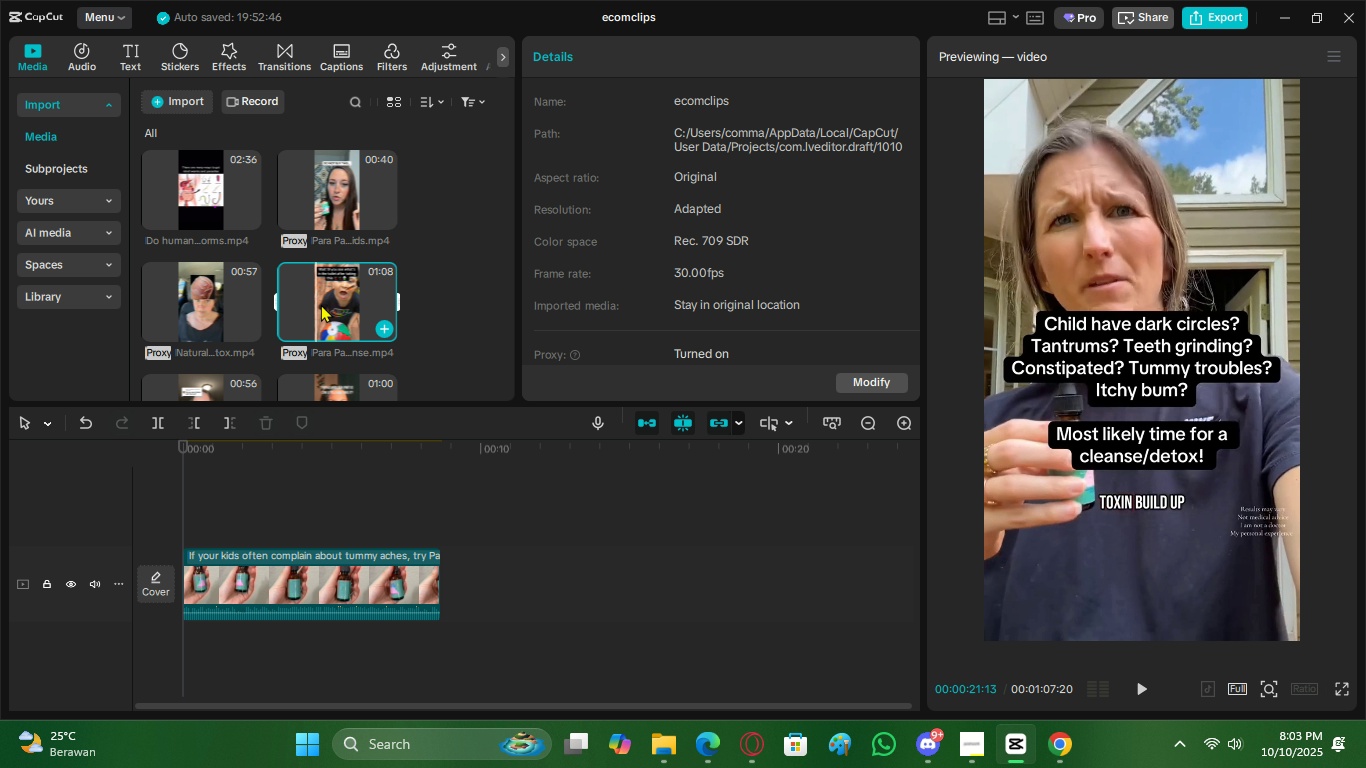 
triple_click([321, 304])
 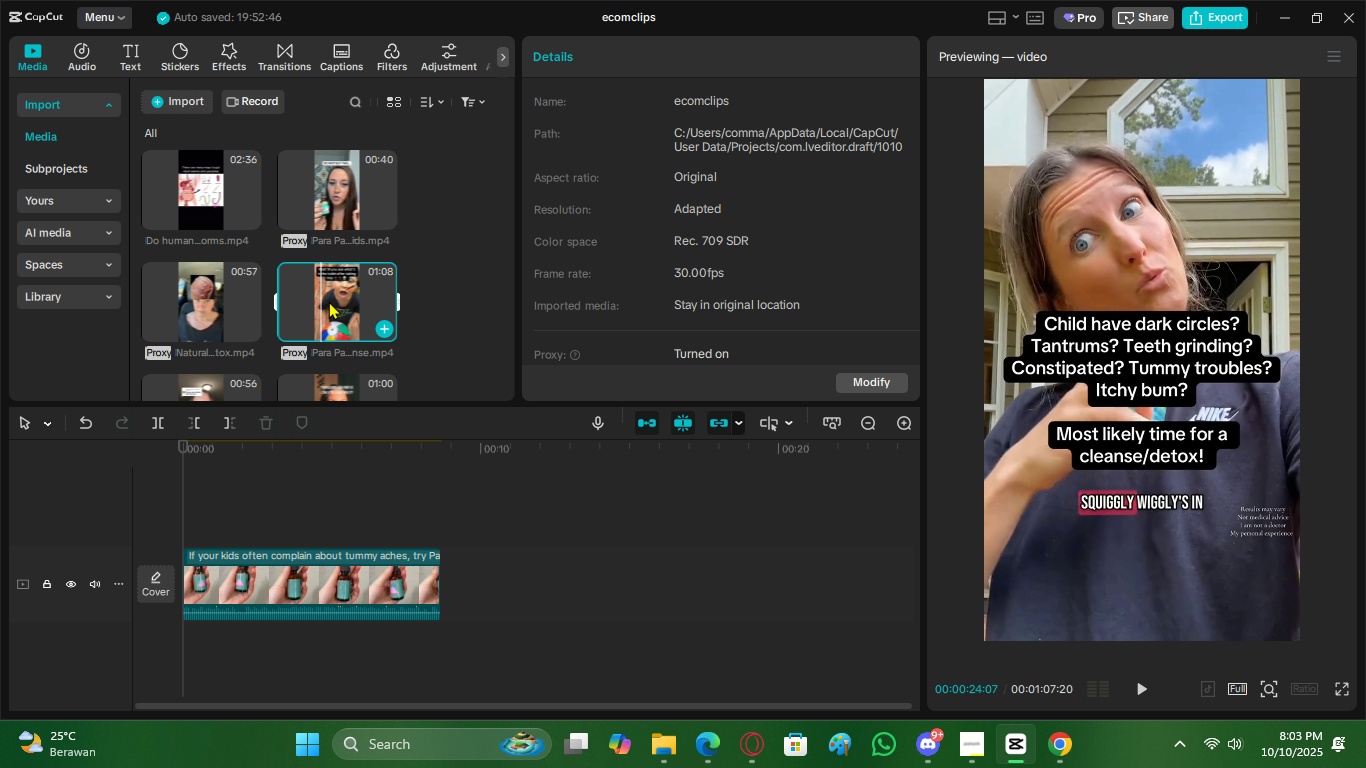 
triple_click([329, 301])
 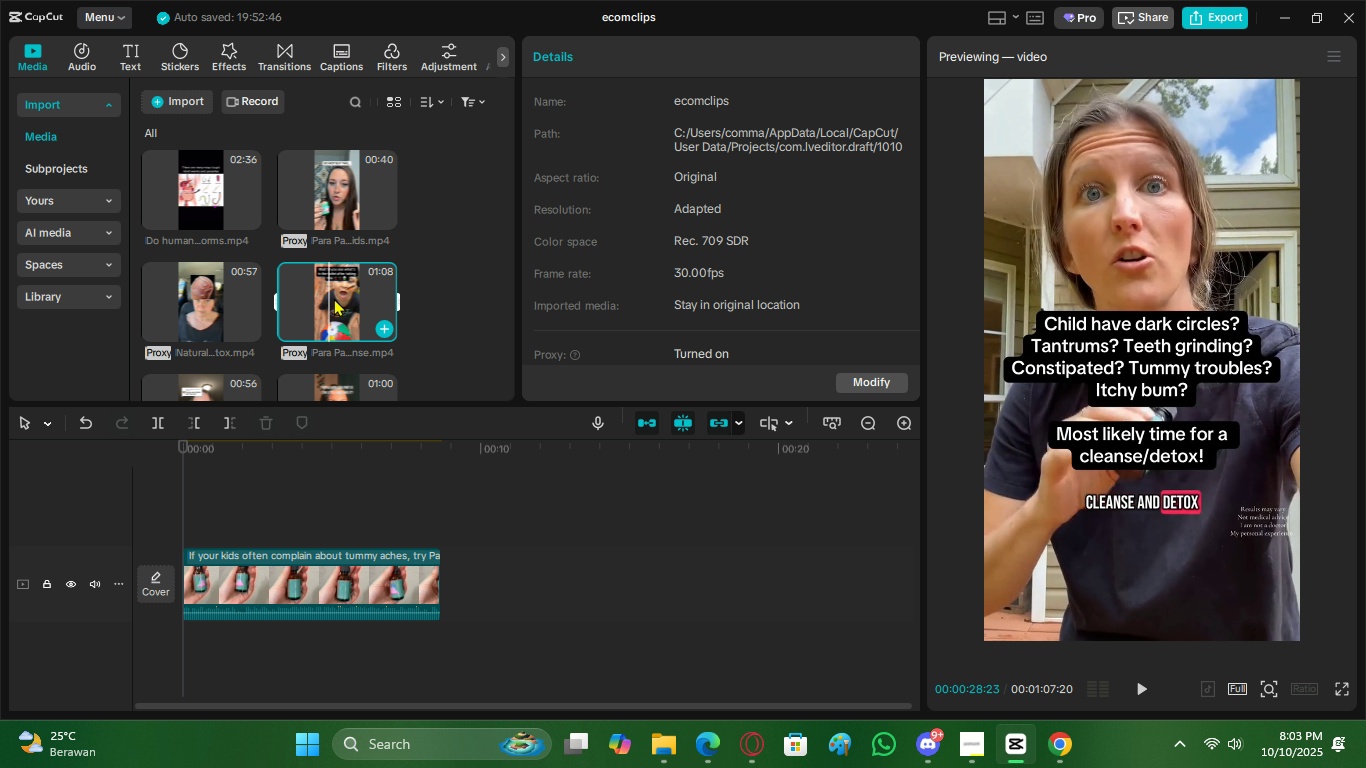 
triple_click([334, 298])
 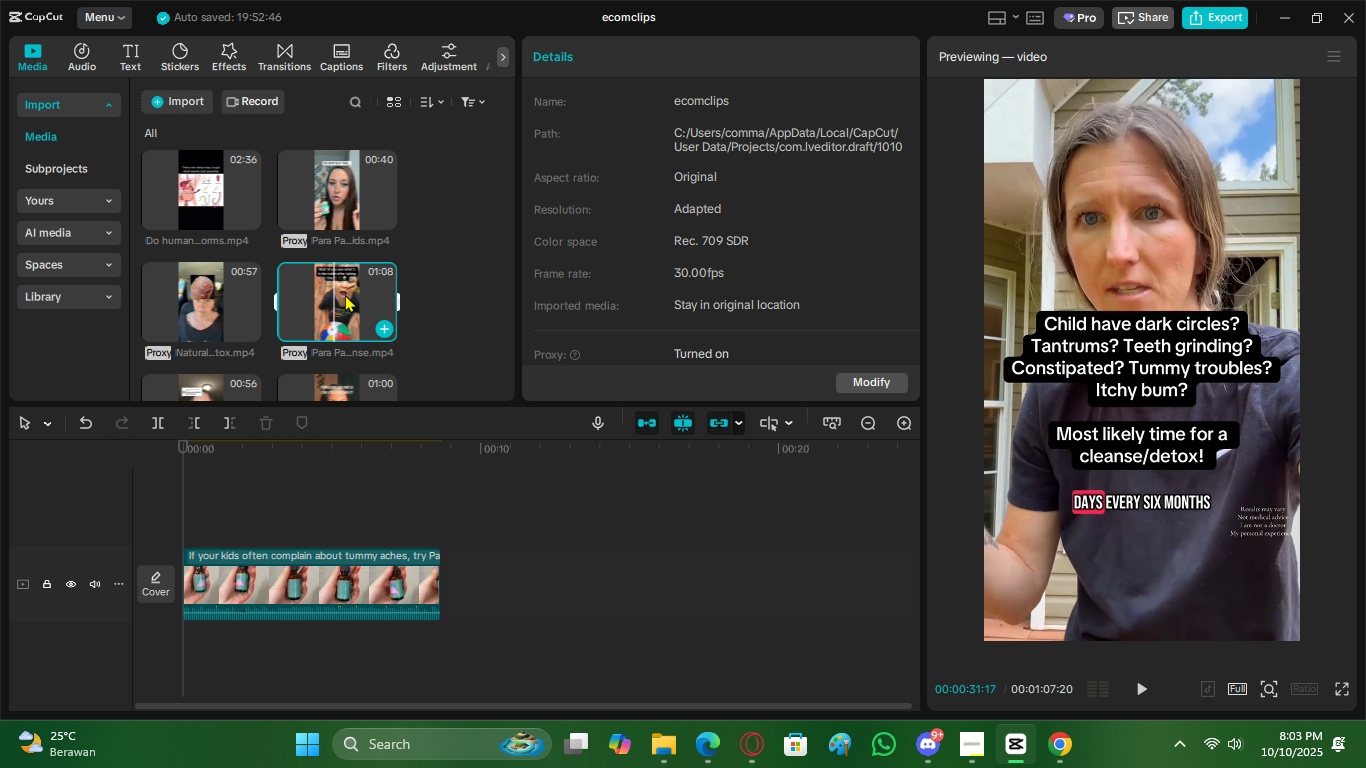 
triple_click([345, 294])
 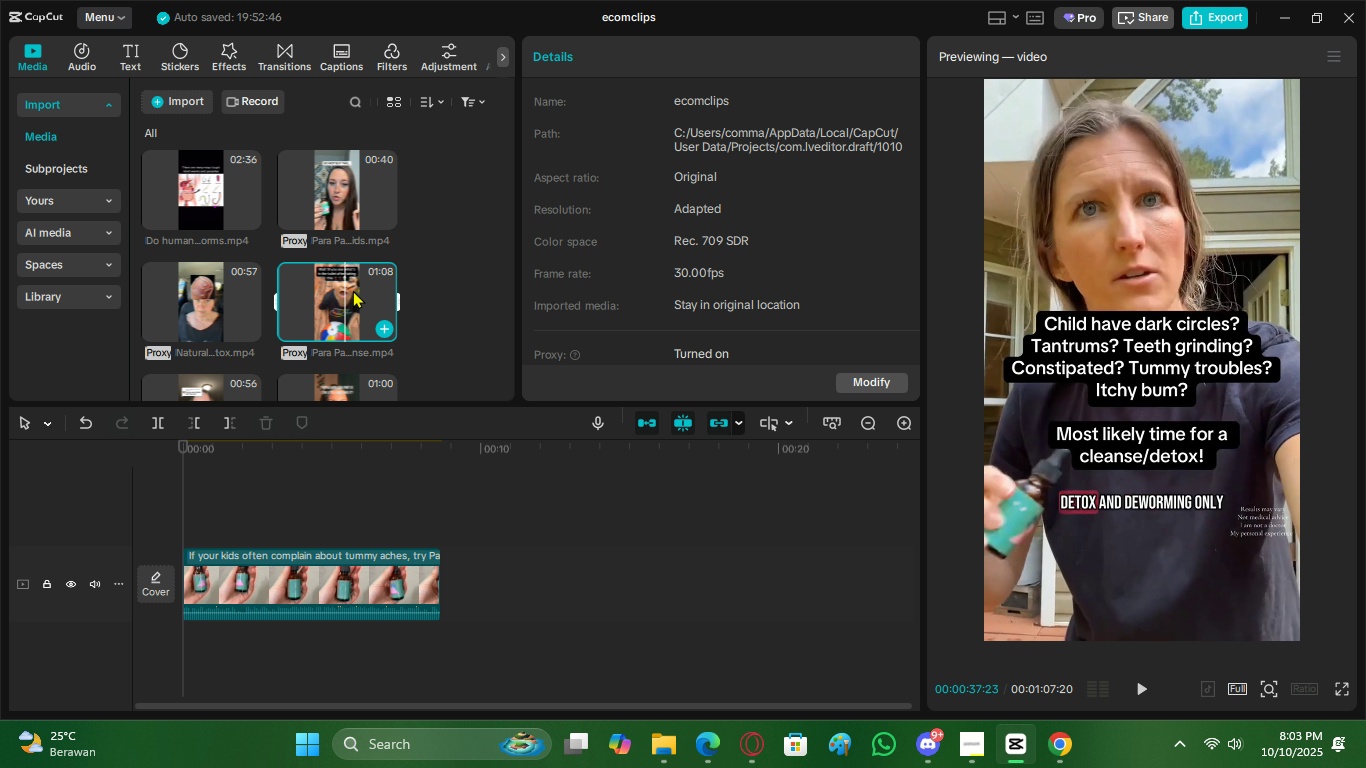 
triple_click([353, 290])
 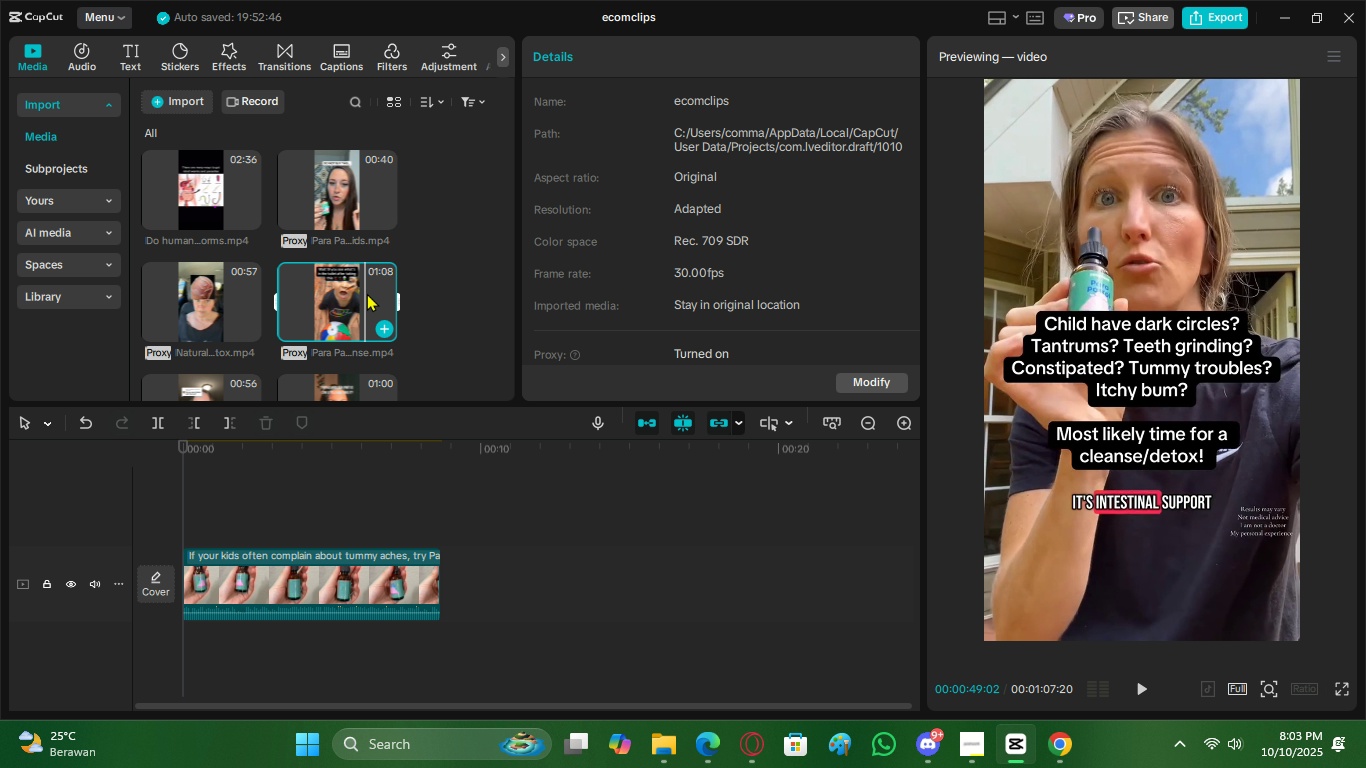 
triple_click([367, 293])
 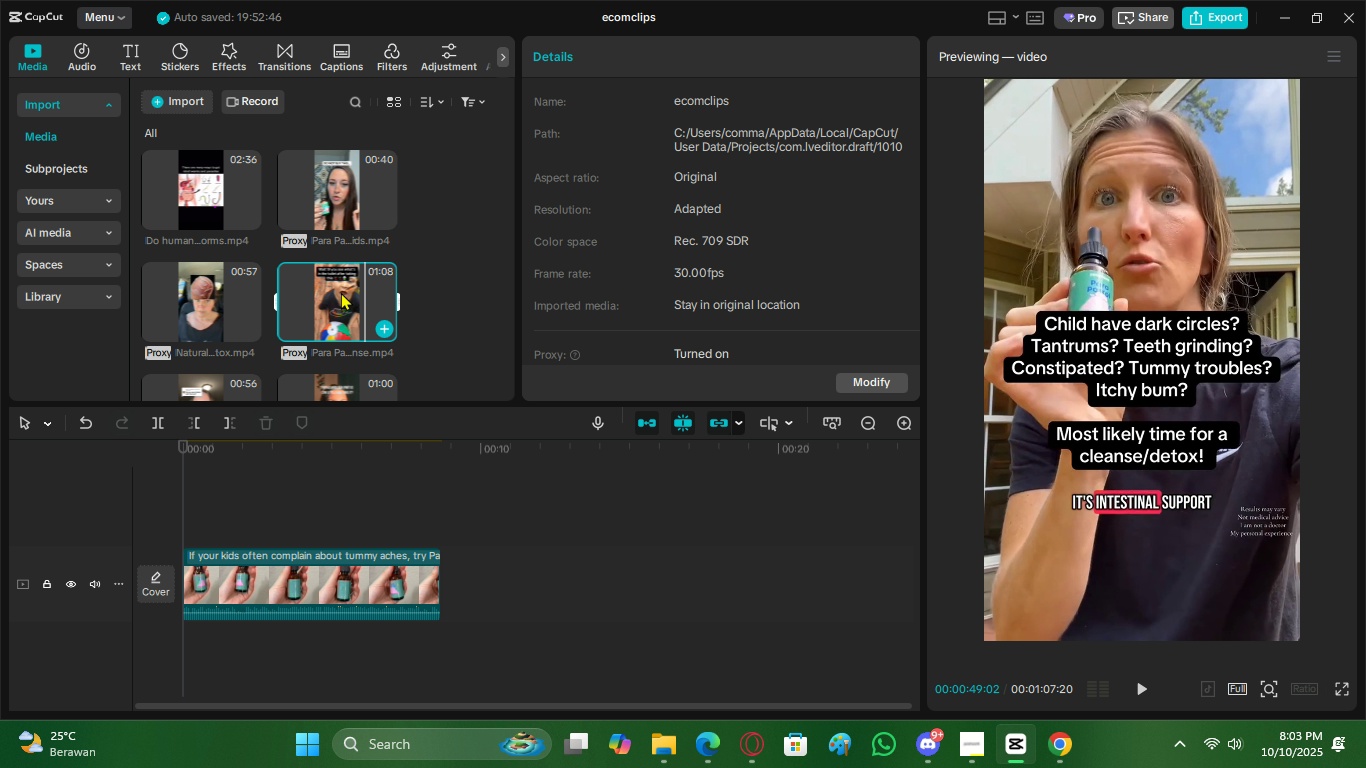 
triple_click([341, 292])
 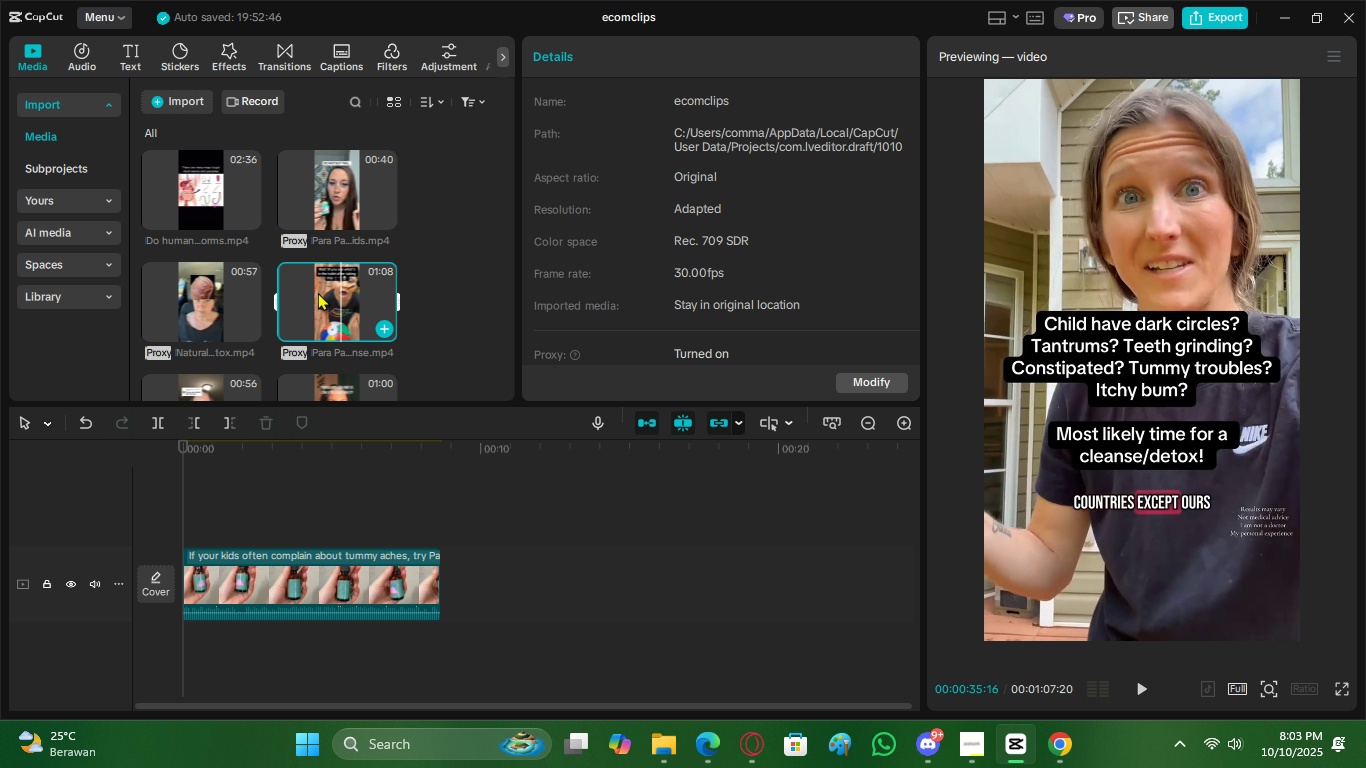 
triple_click([318, 292])
 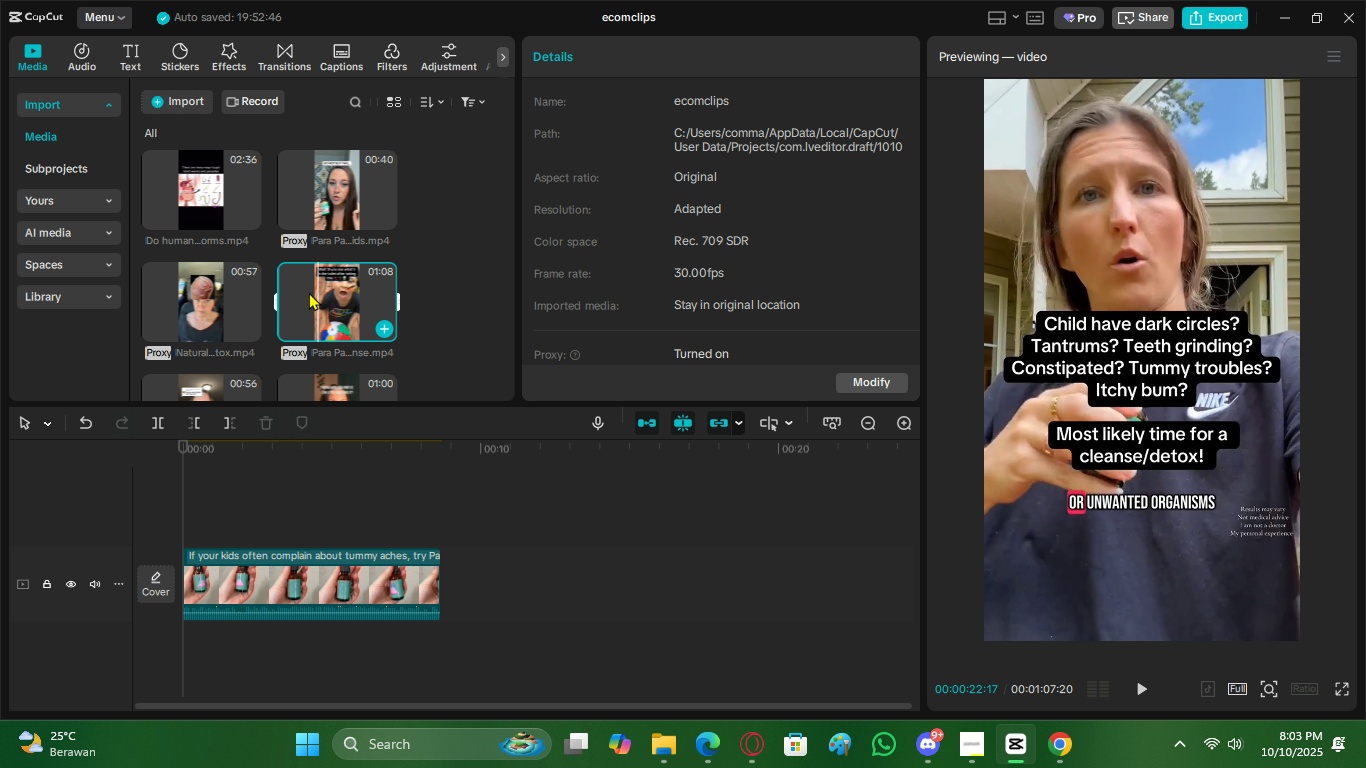 
triple_click([309, 292])
 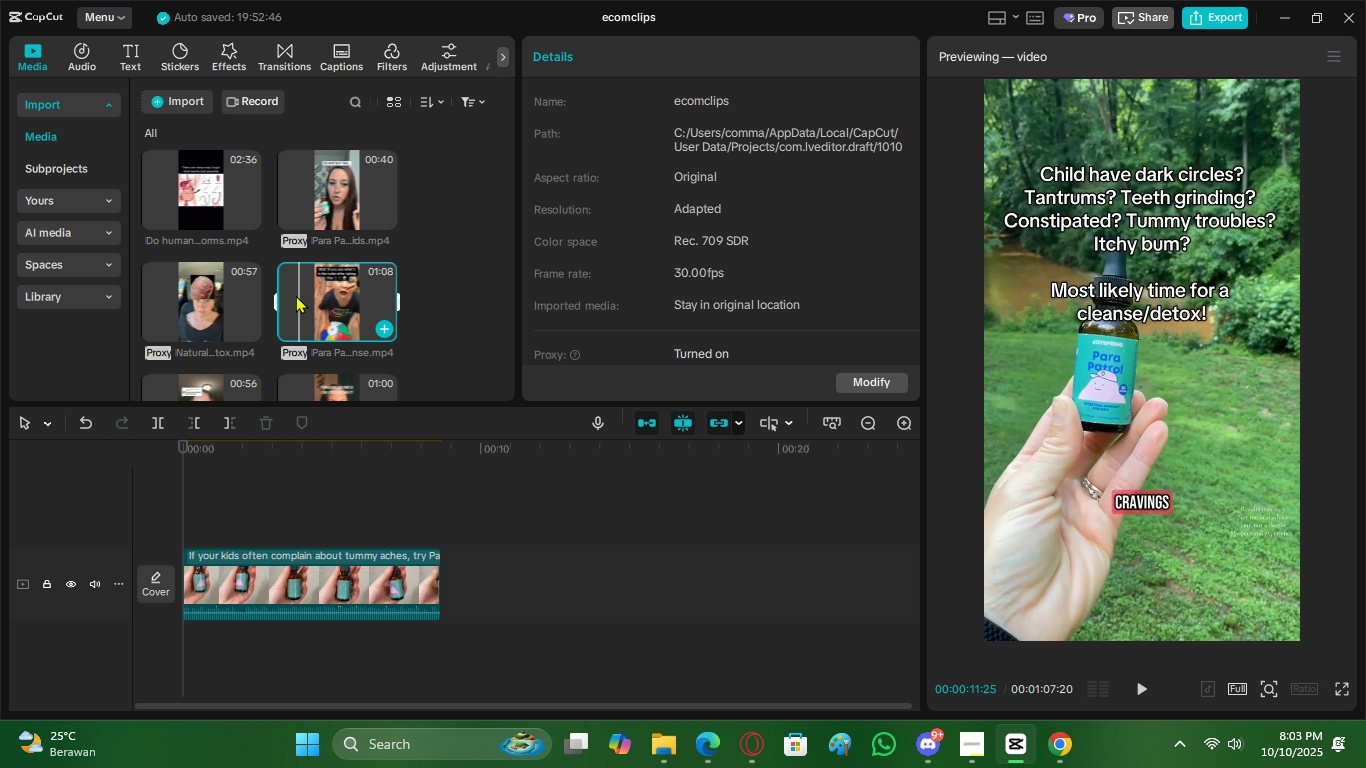 
double_click([296, 295])
 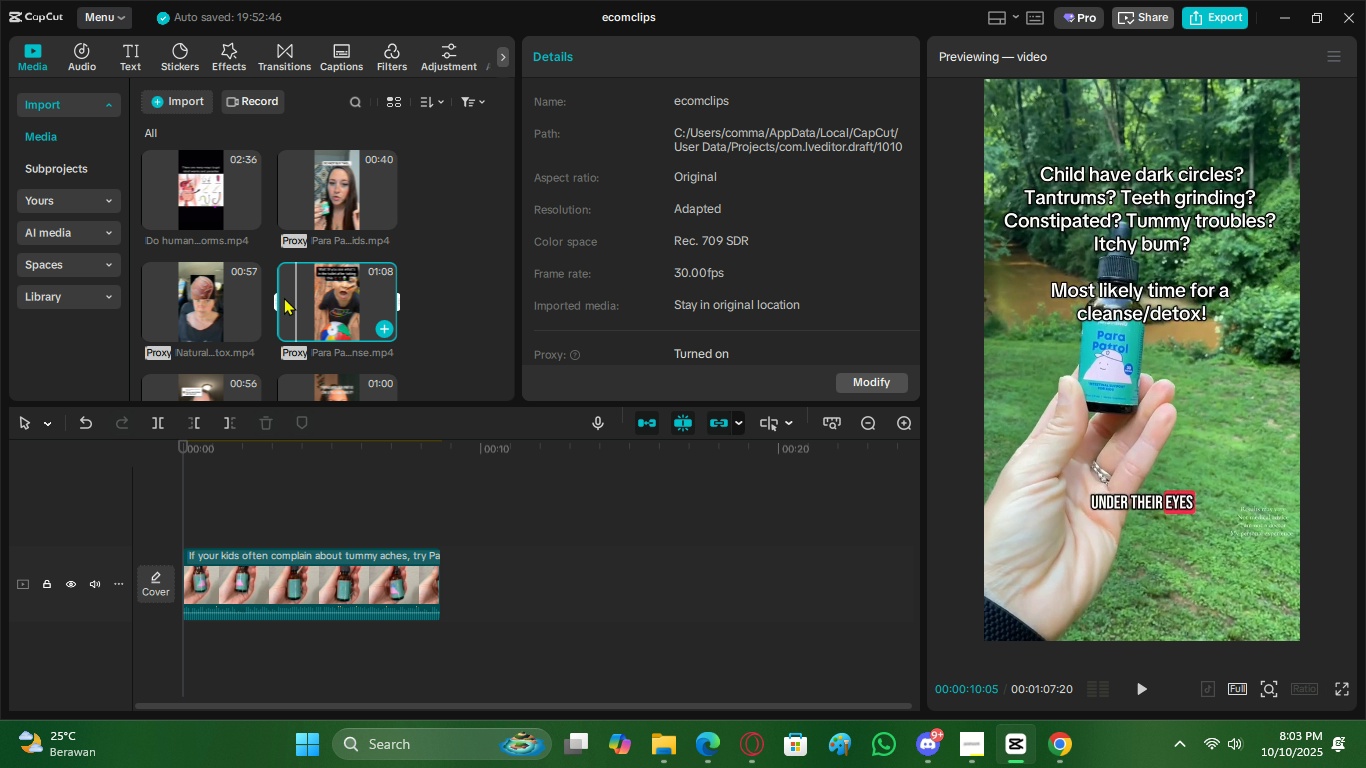 
triple_click([284, 297])
 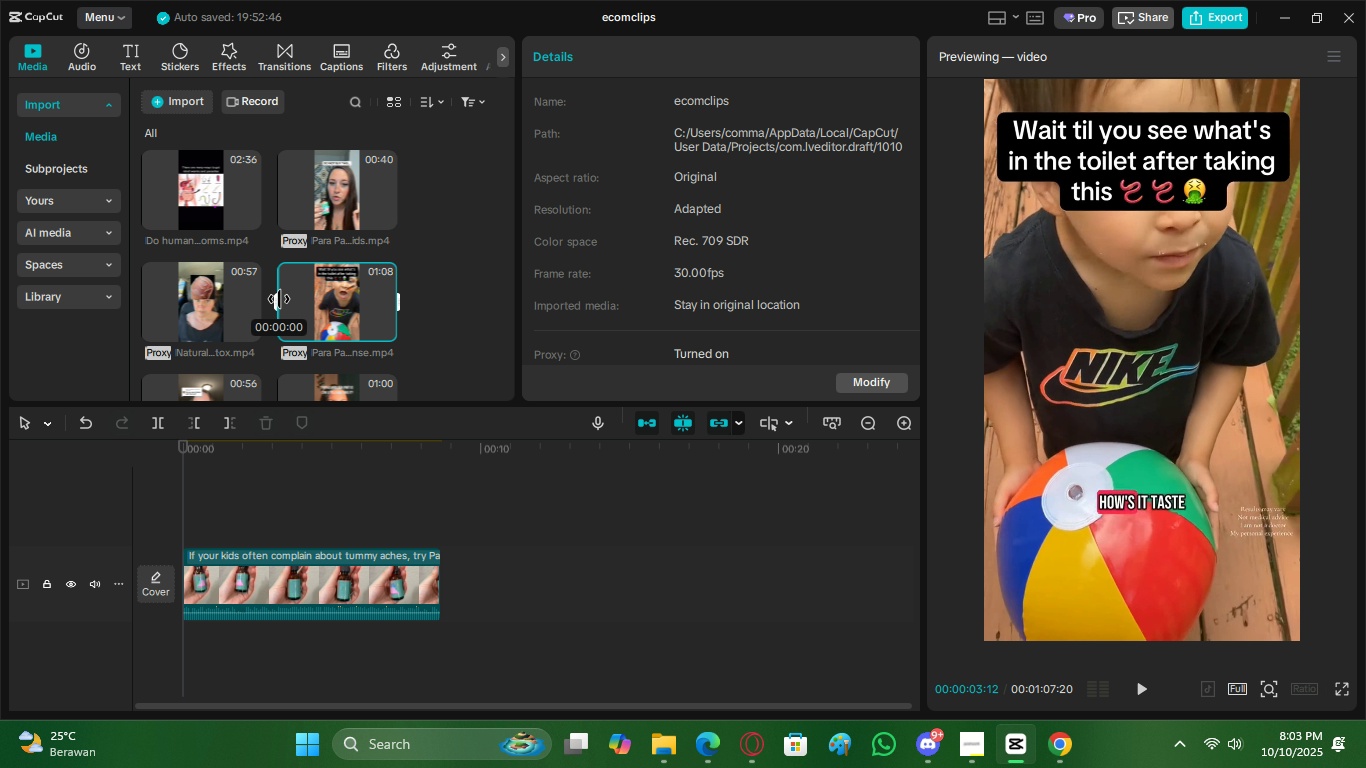 
triple_click([279, 299])
 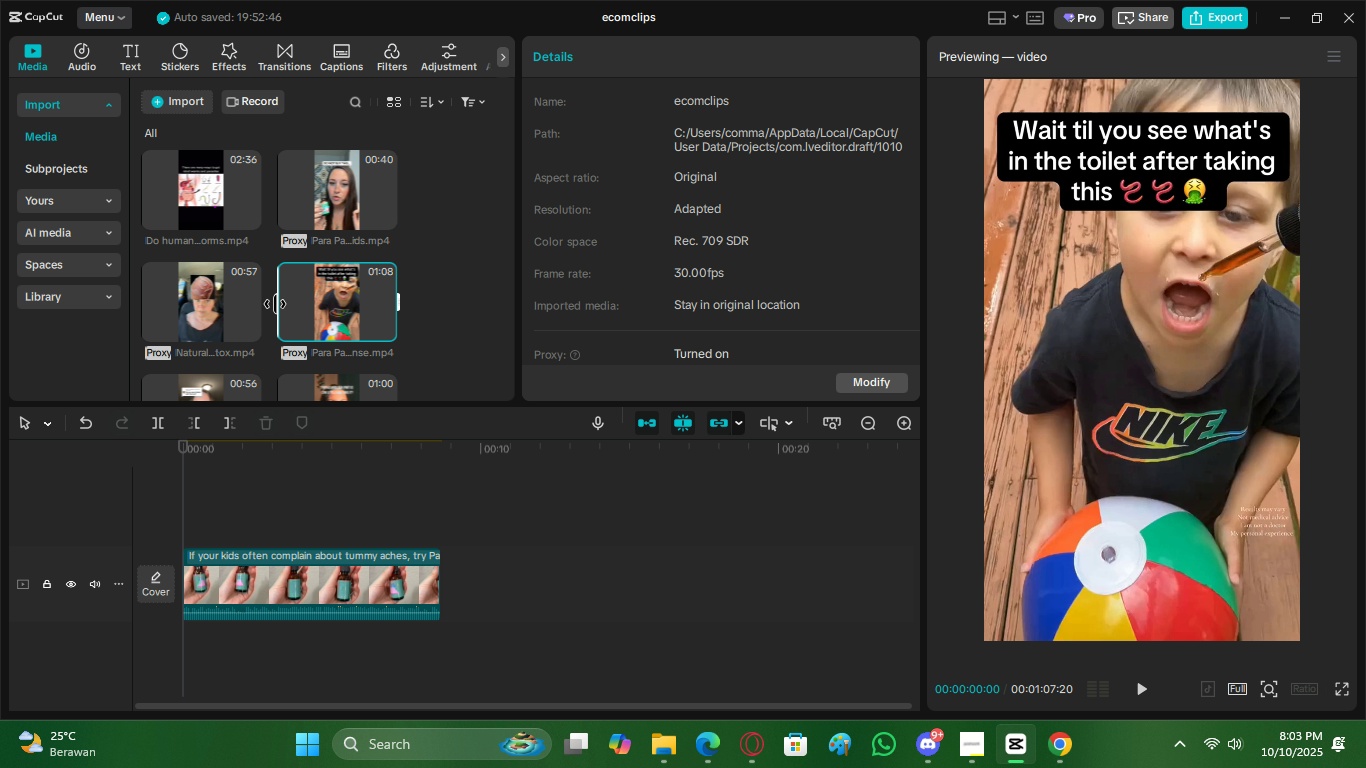 
key(Space)
 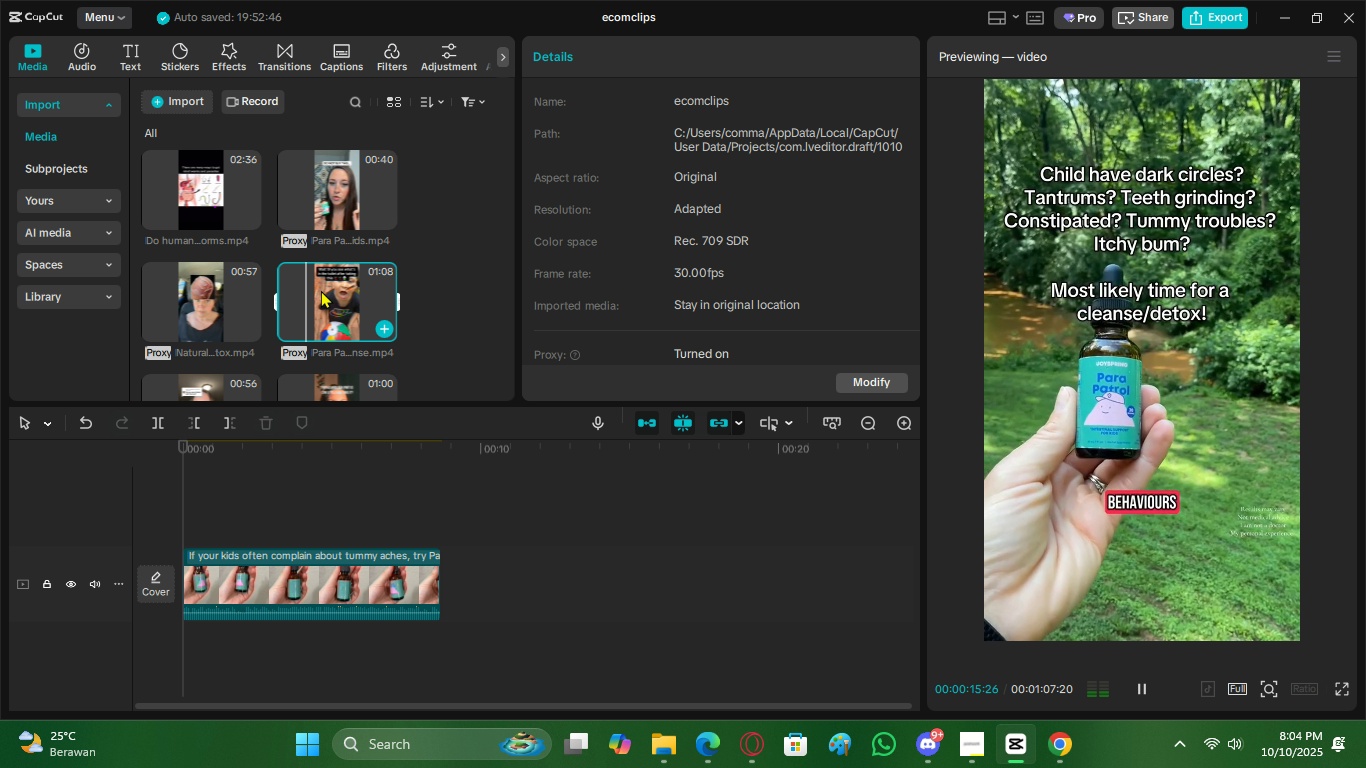 
wait(20.87)
 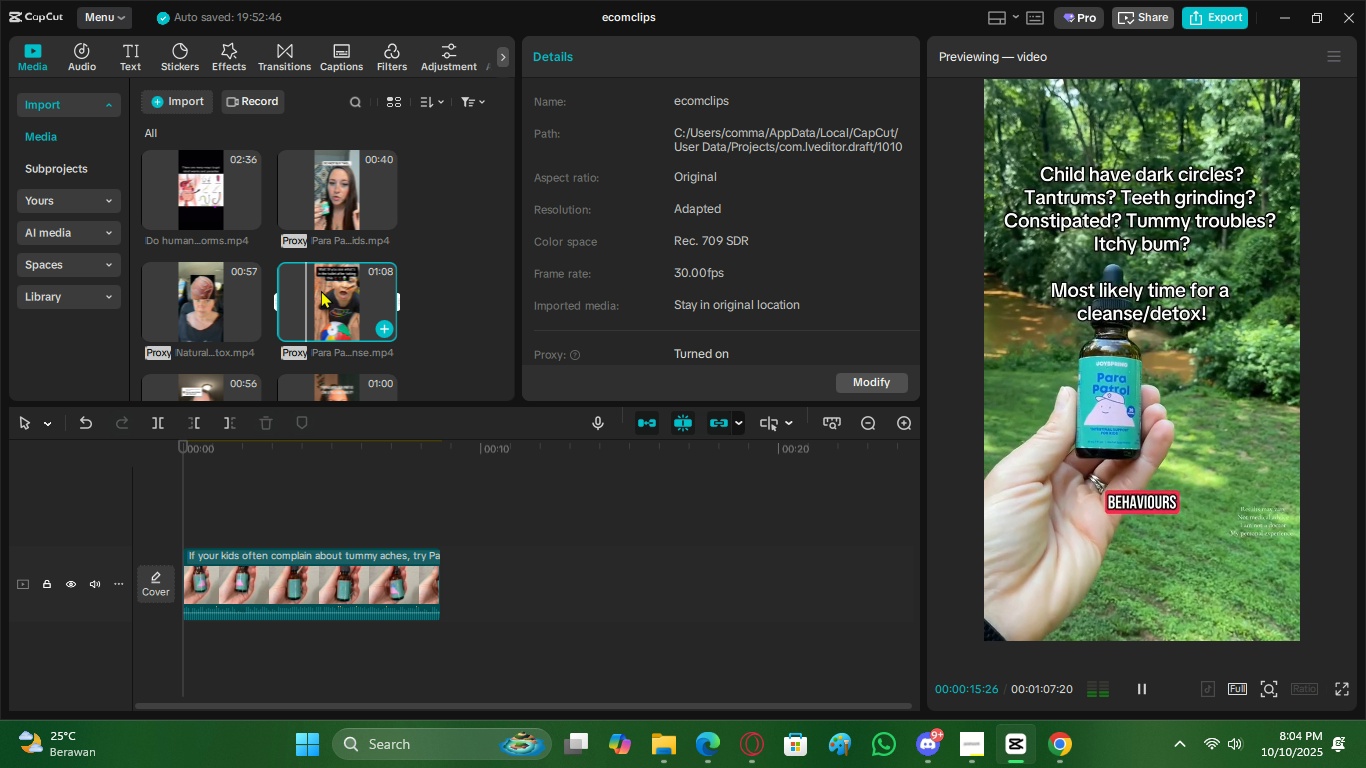 
double_click([334, 294])
 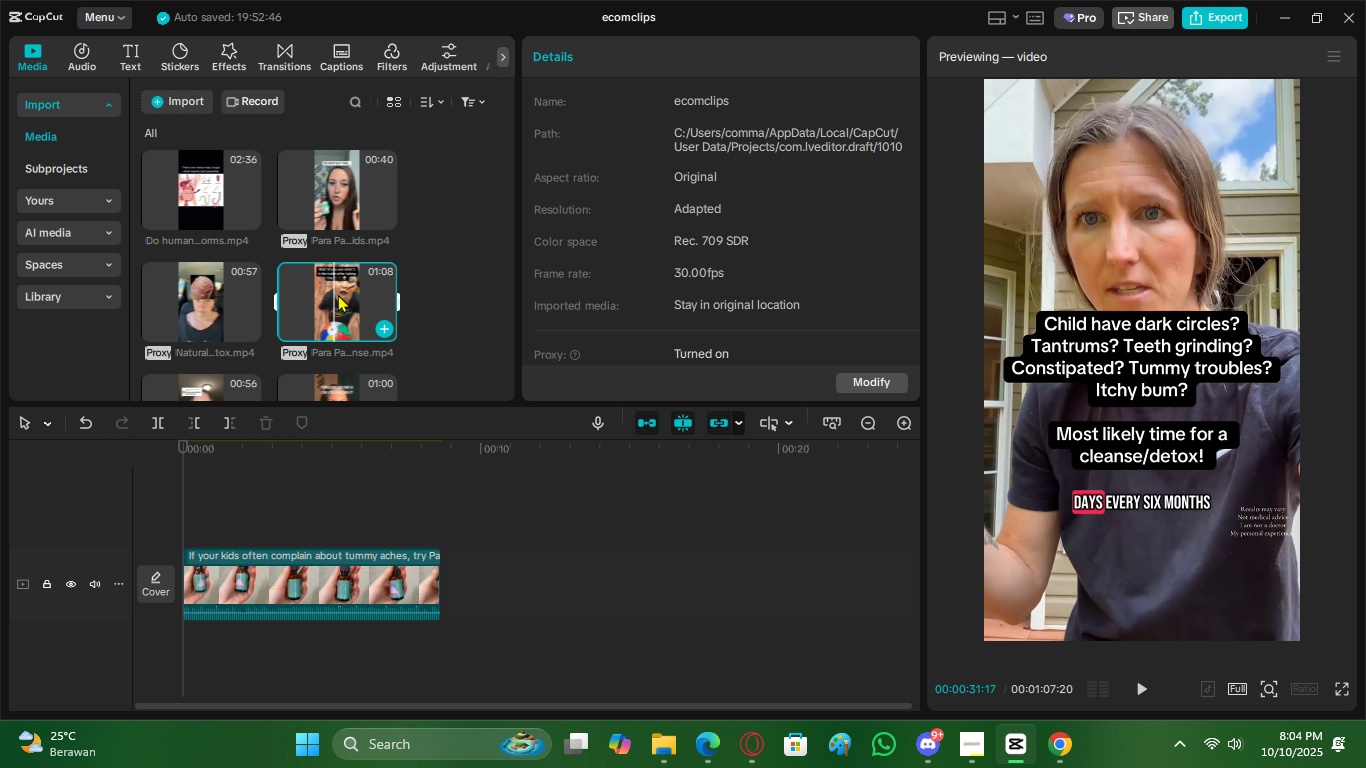 
triple_click([338, 294])
 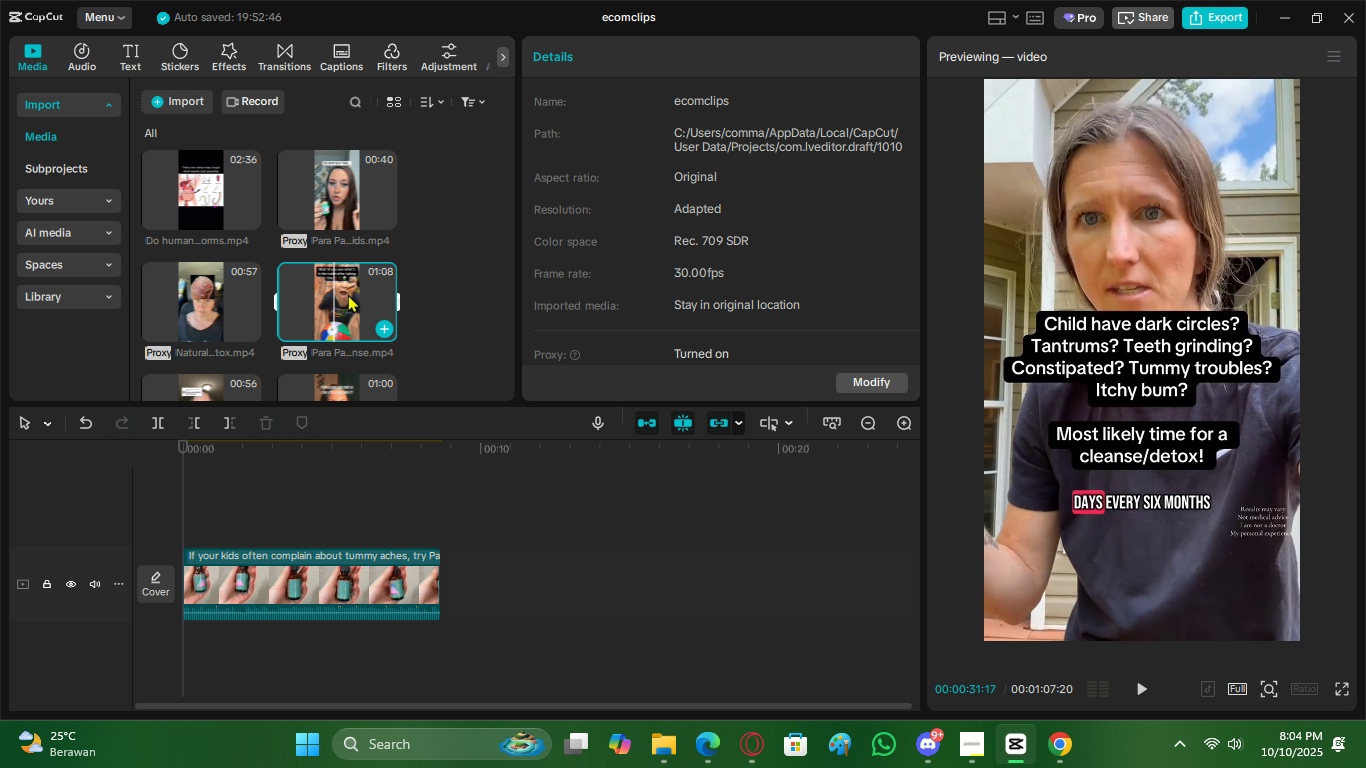 
triple_click([348, 294])
 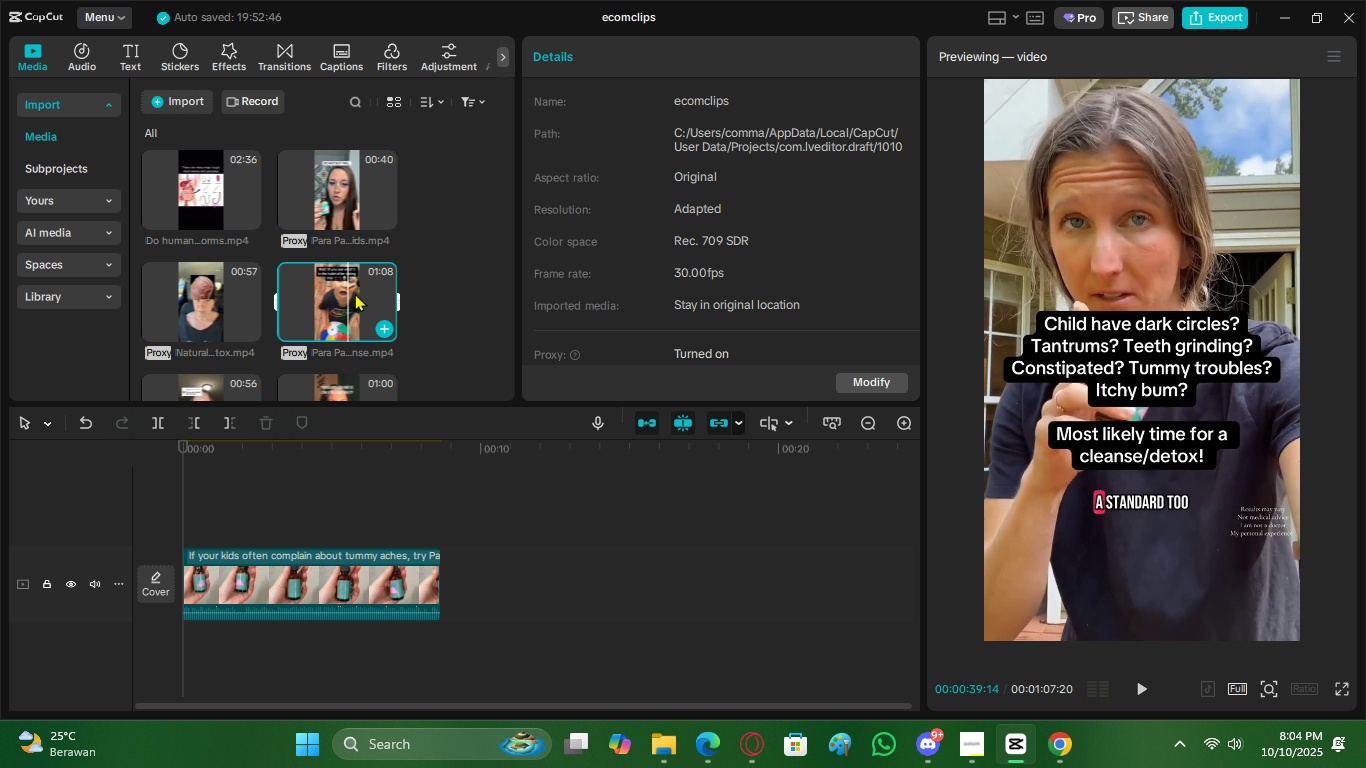 
triple_click([355, 293])
 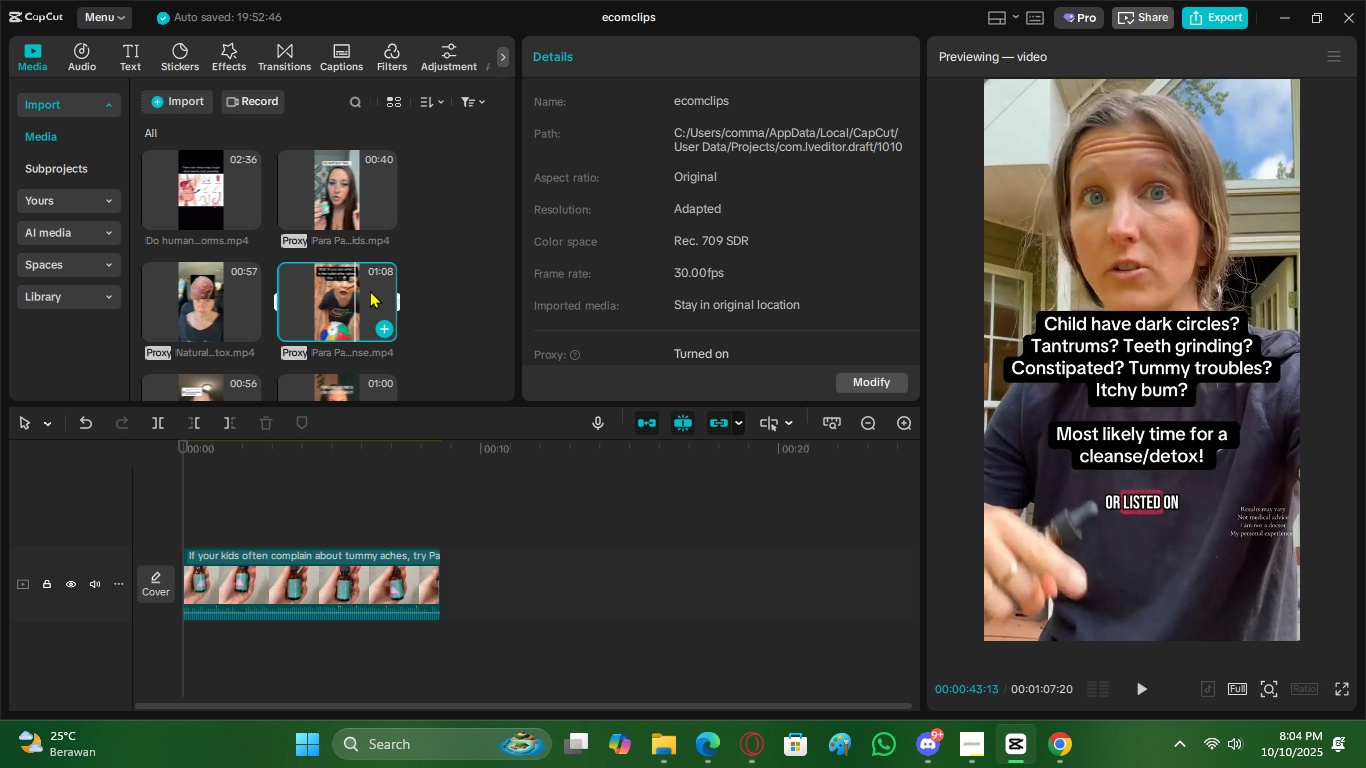 
triple_click([370, 290])
 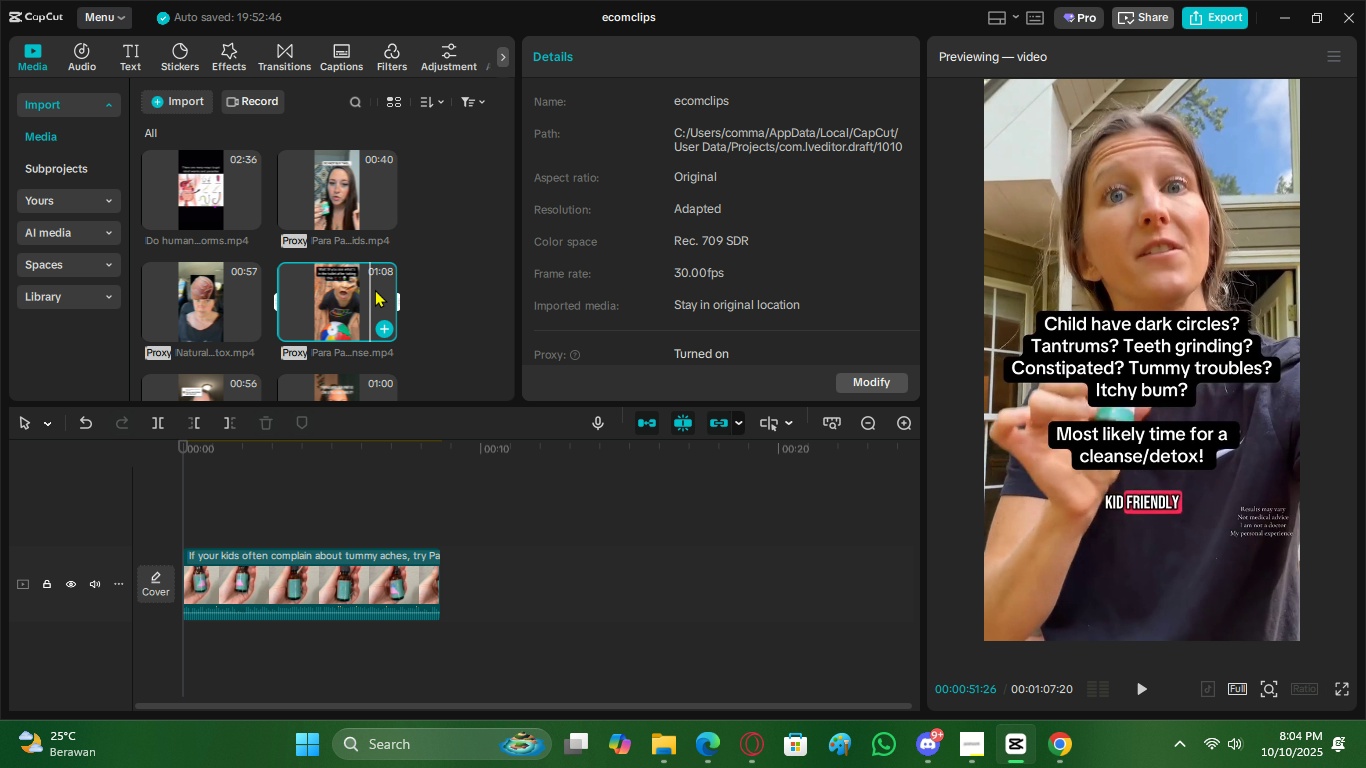 
triple_click([375, 289])
 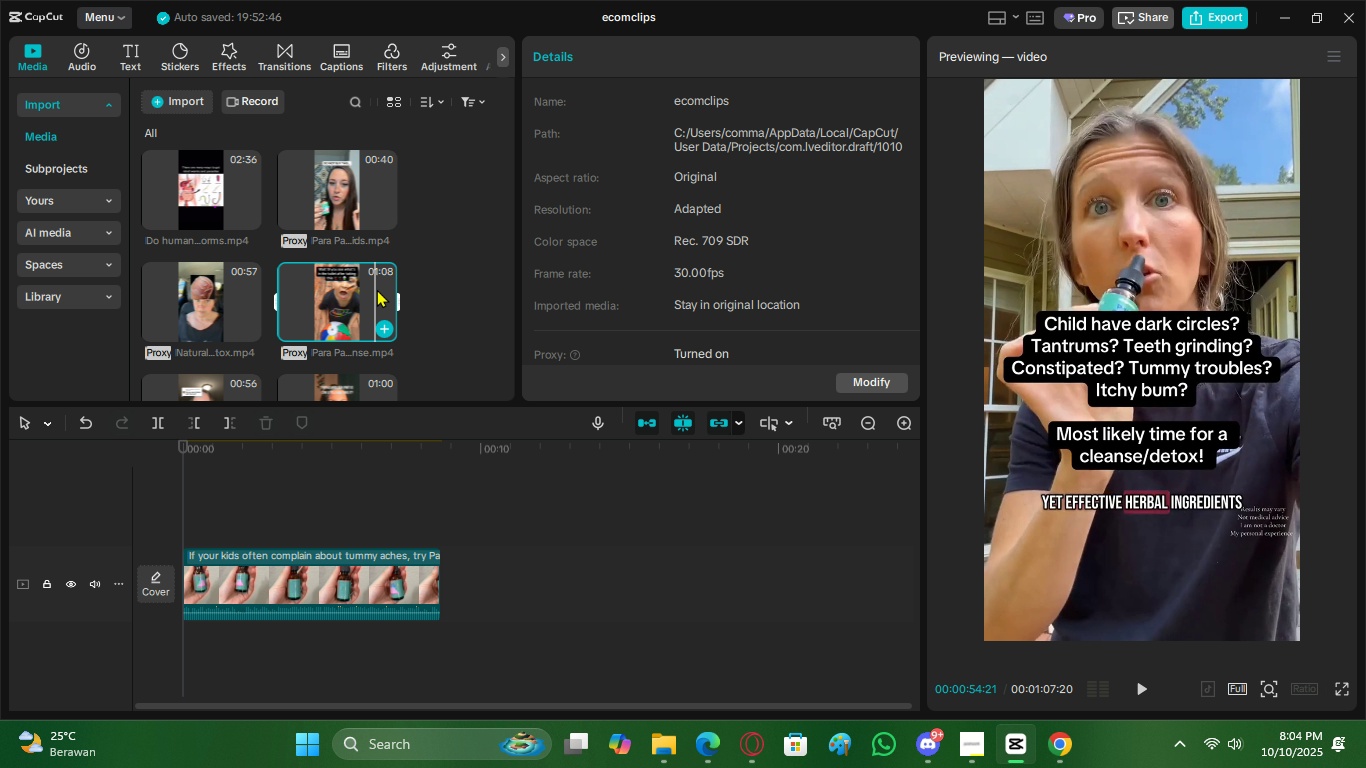 
triple_click([377, 289])
 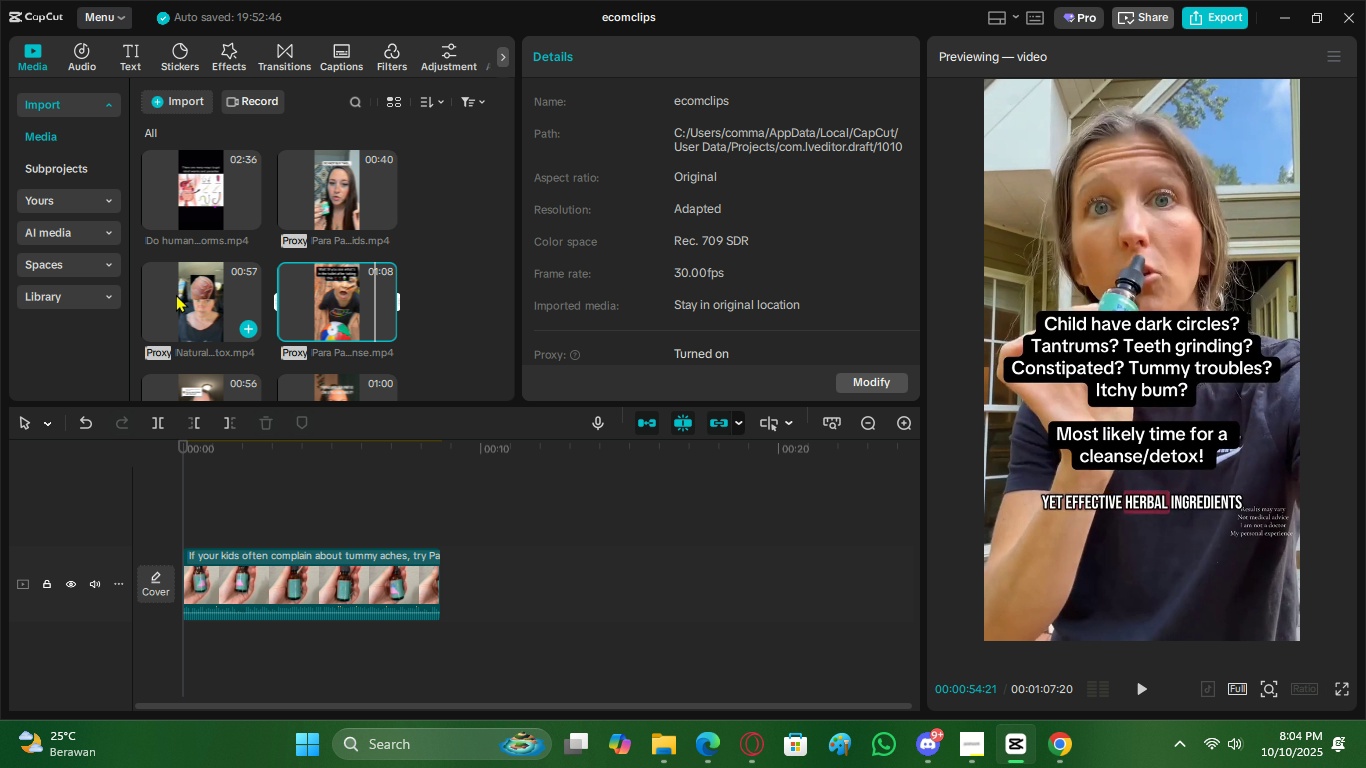 
triple_click([176, 294])
 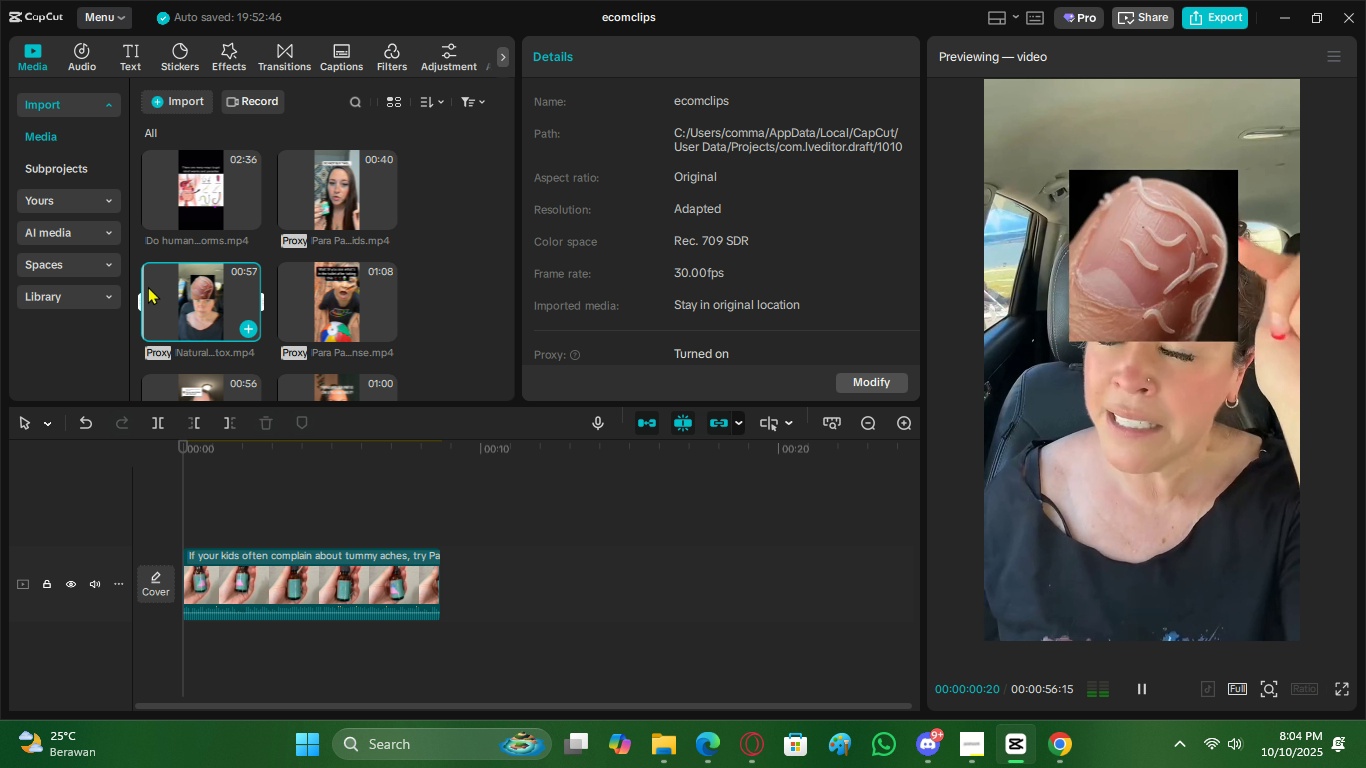 
left_click([145, 285])
 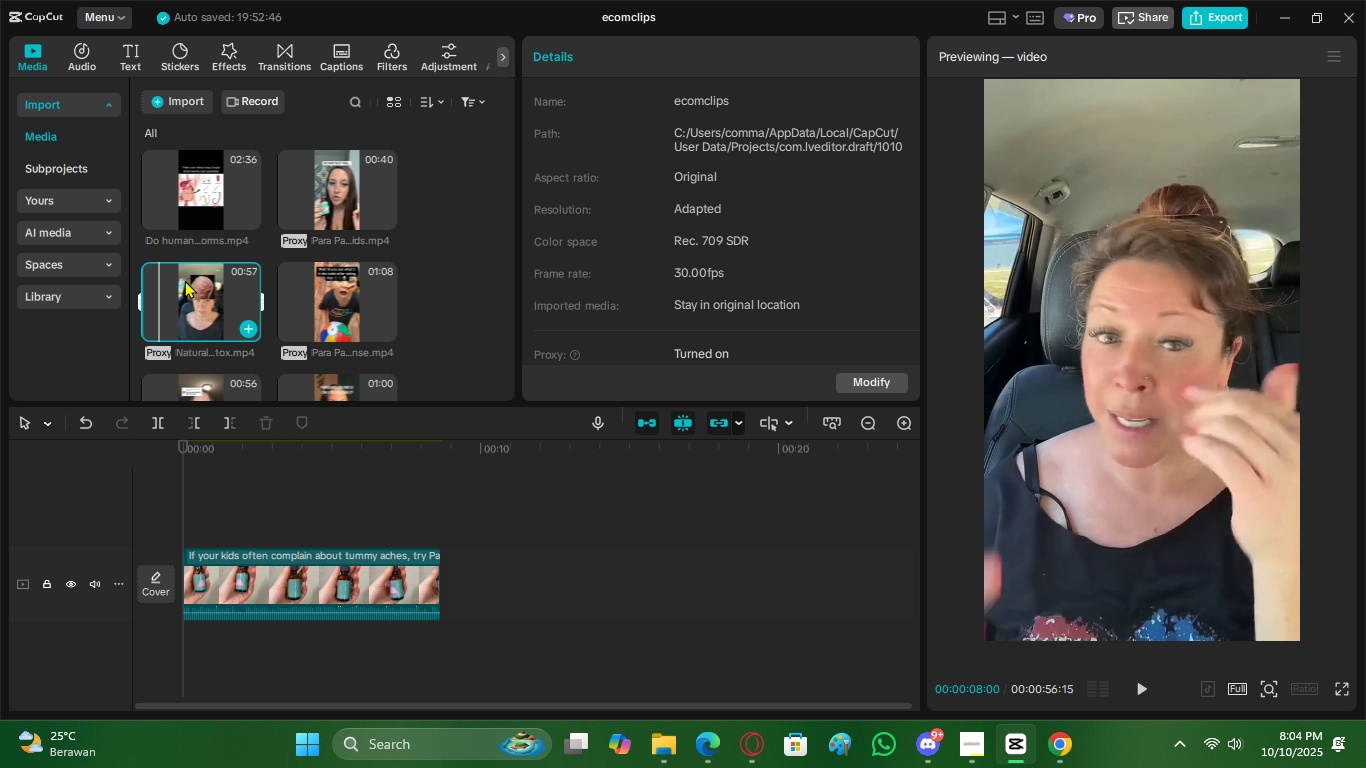 
triple_click([195, 278])
 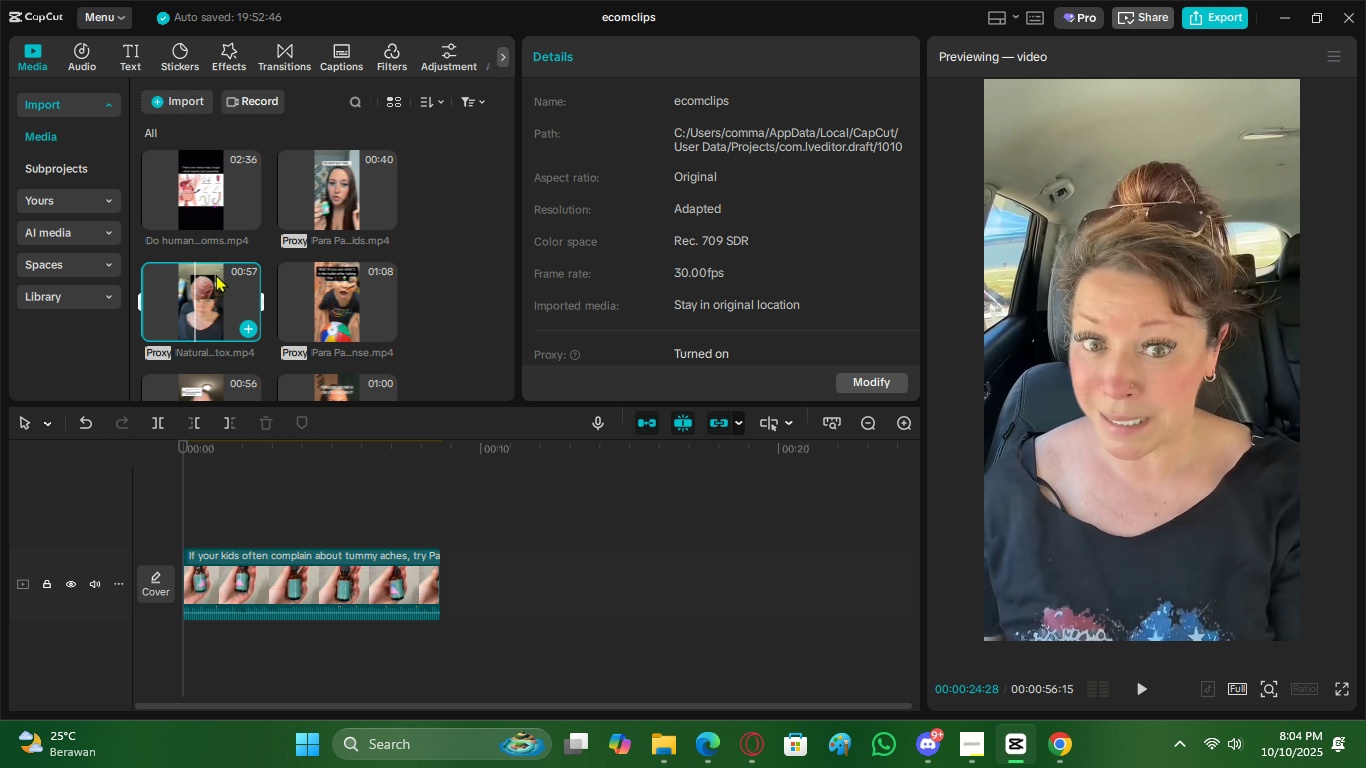 
triple_click([216, 274])
 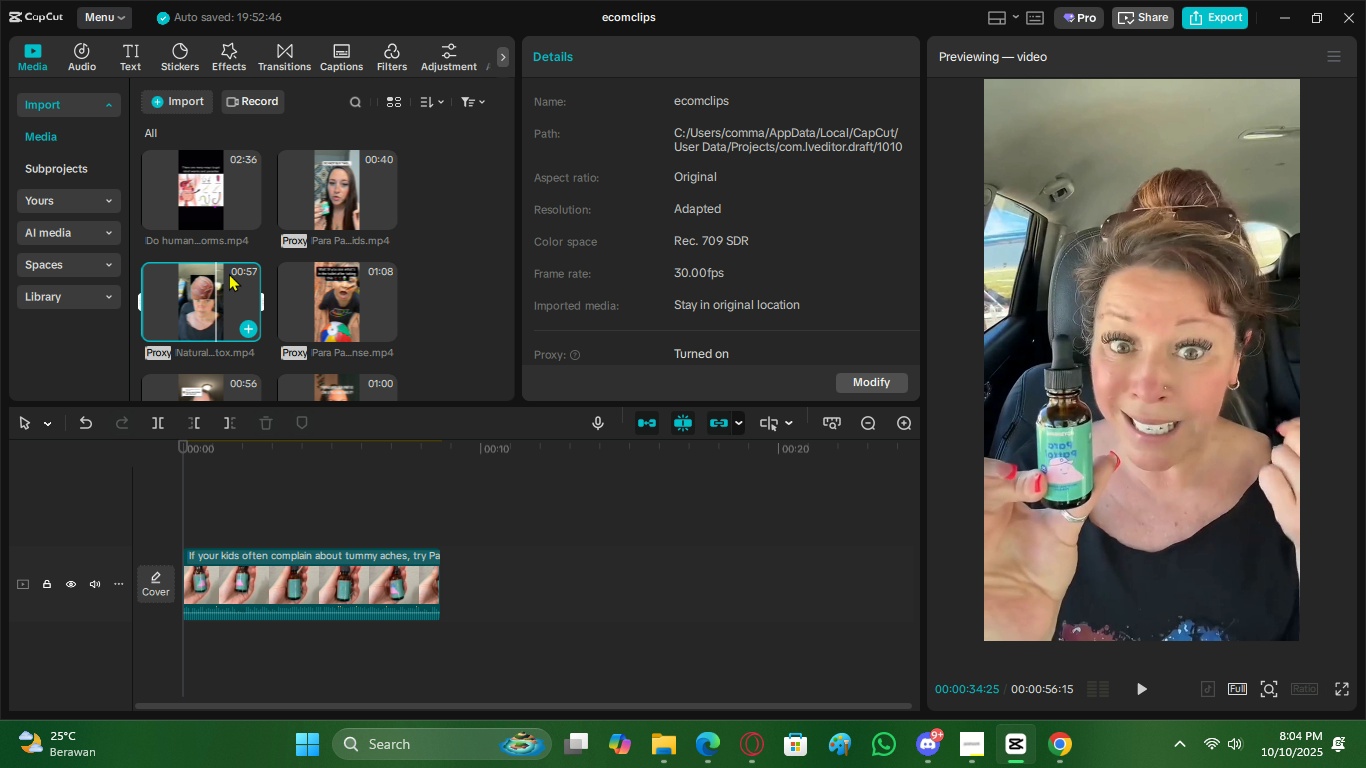 
triple_click([229, 273])
 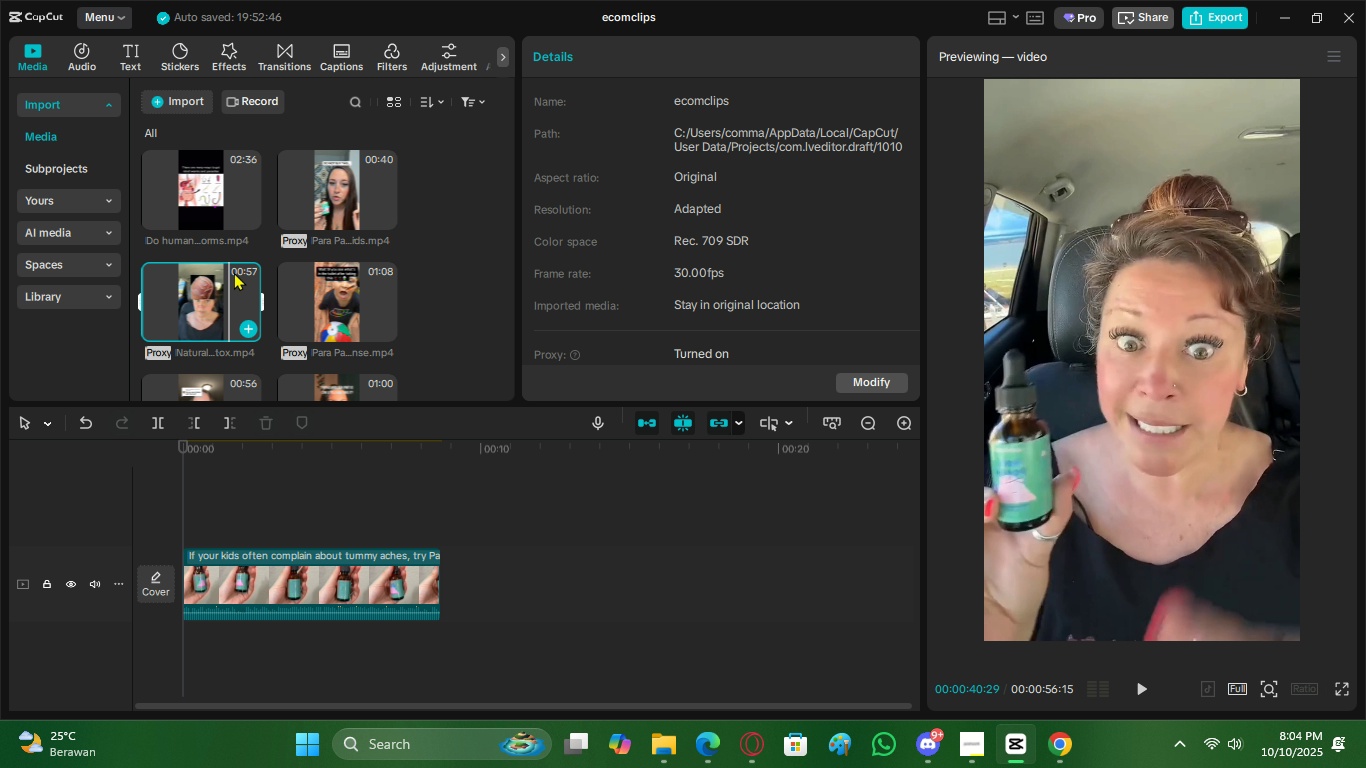 
triple_click([234, 272])
 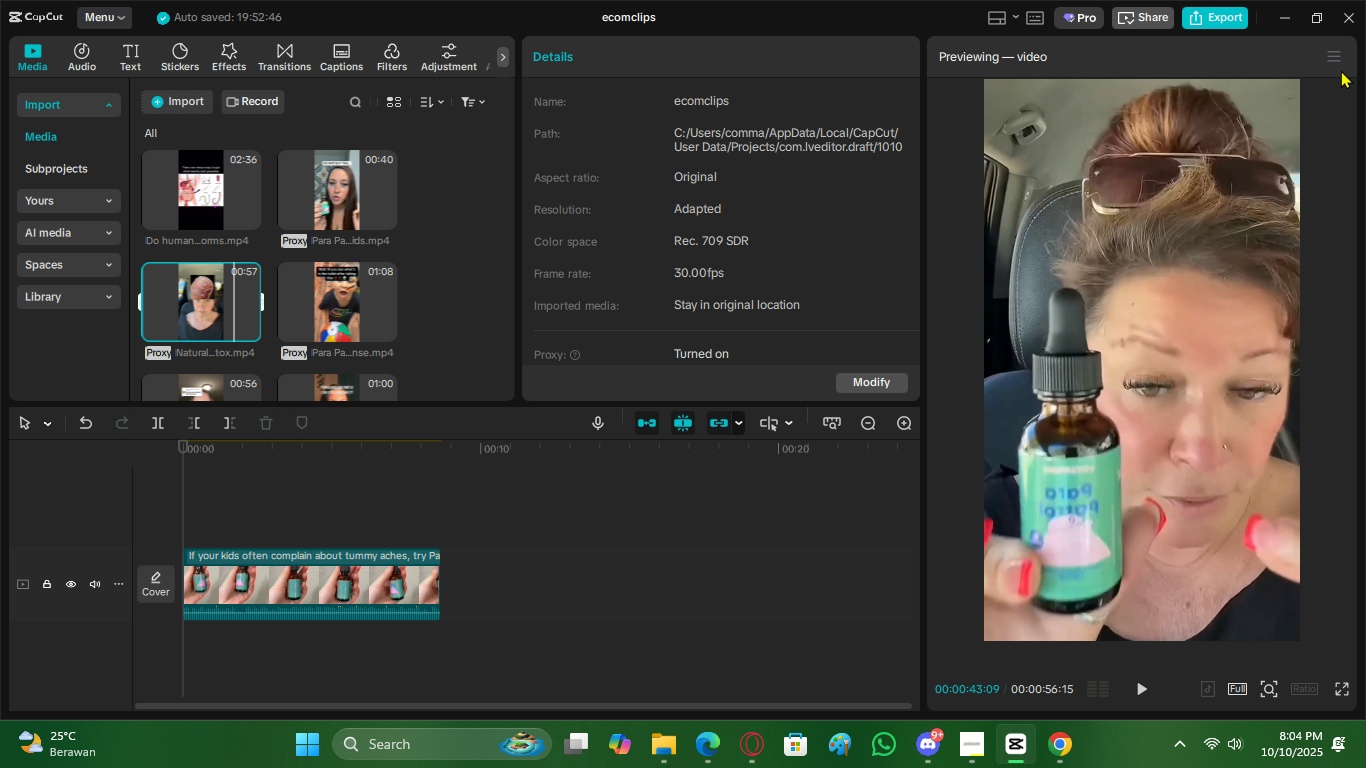 
left_click([1342, 64])
 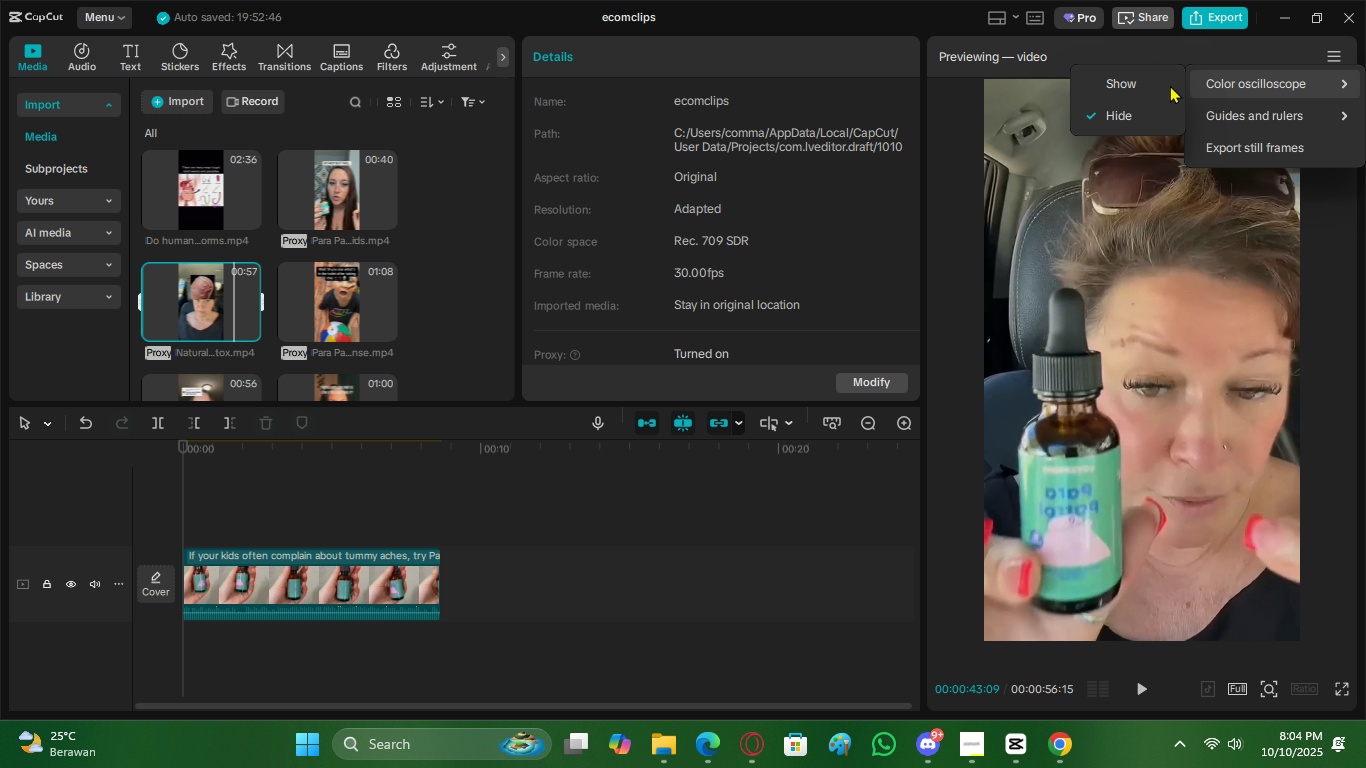 
left_click([1133, 80])
 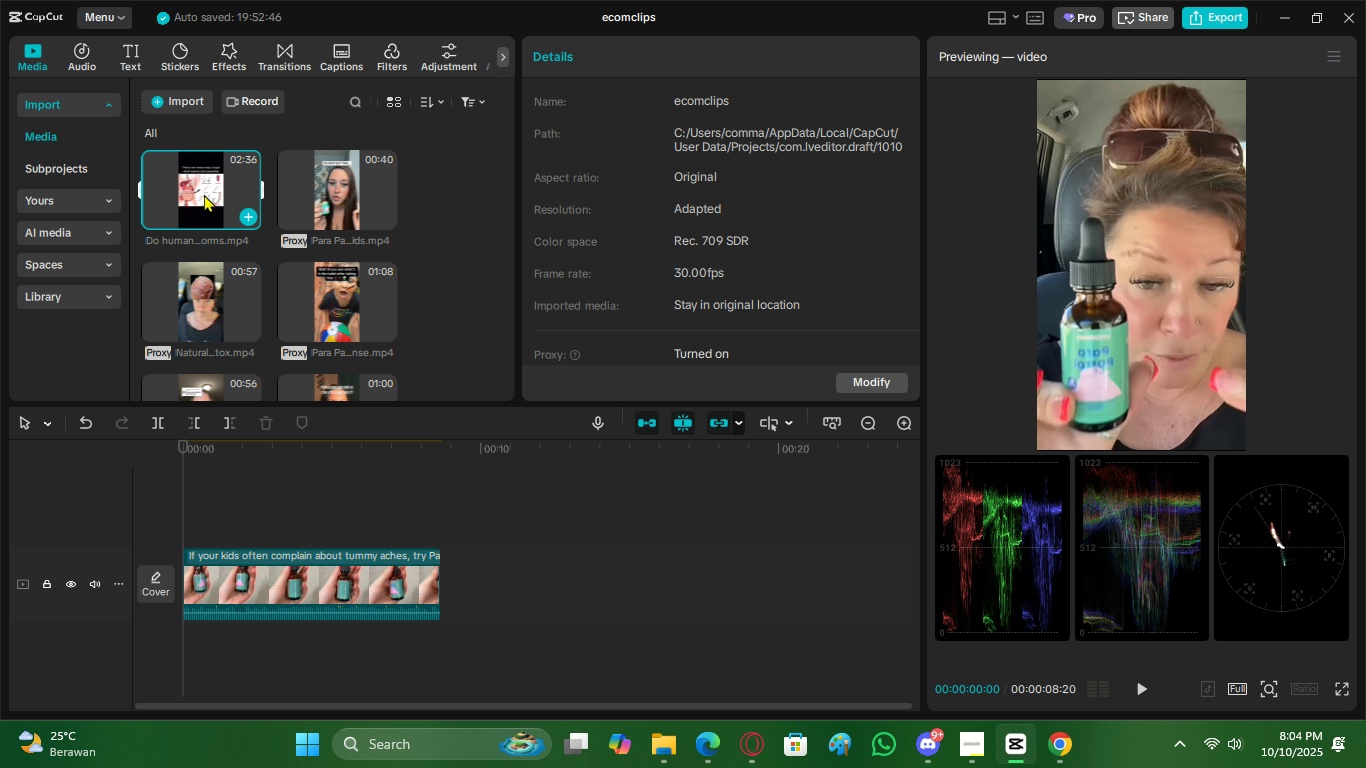 
double_click([194, 196])
 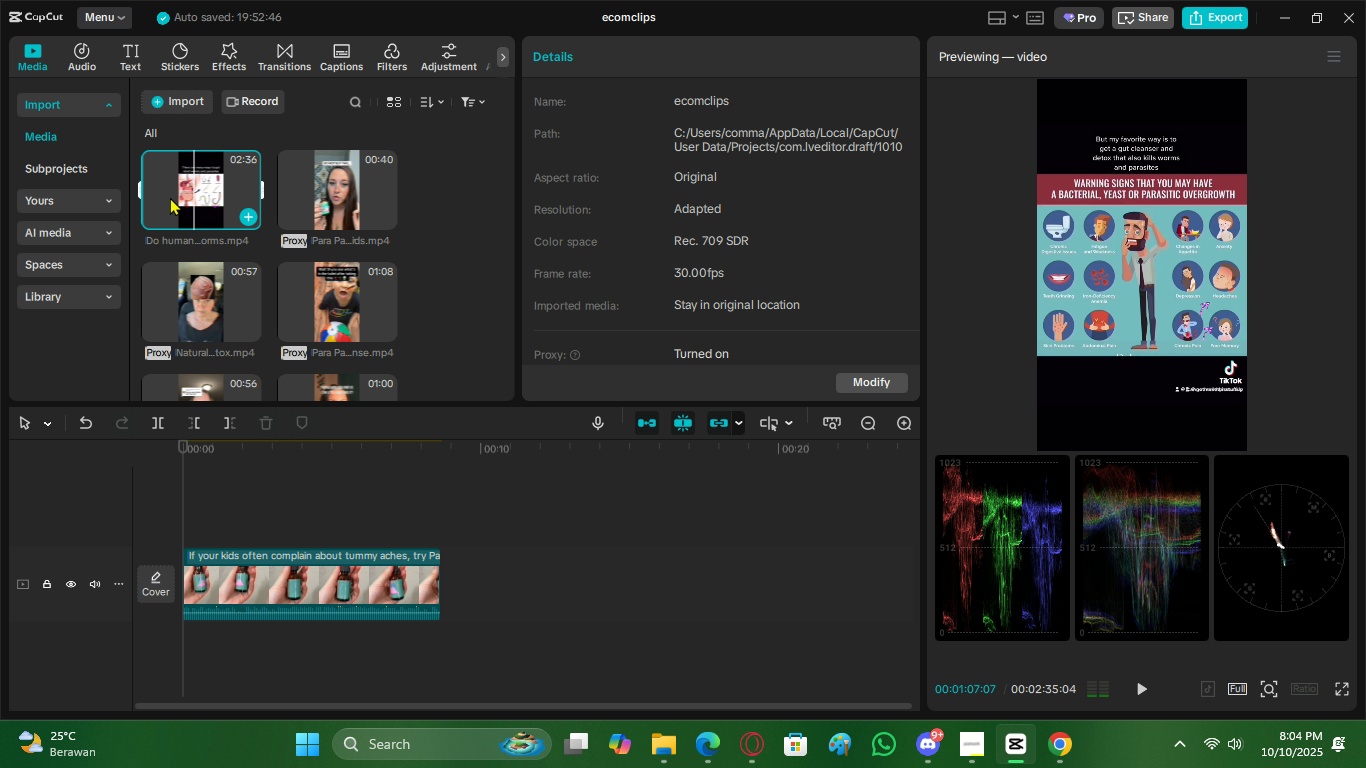 
triple_click([170, 197])
 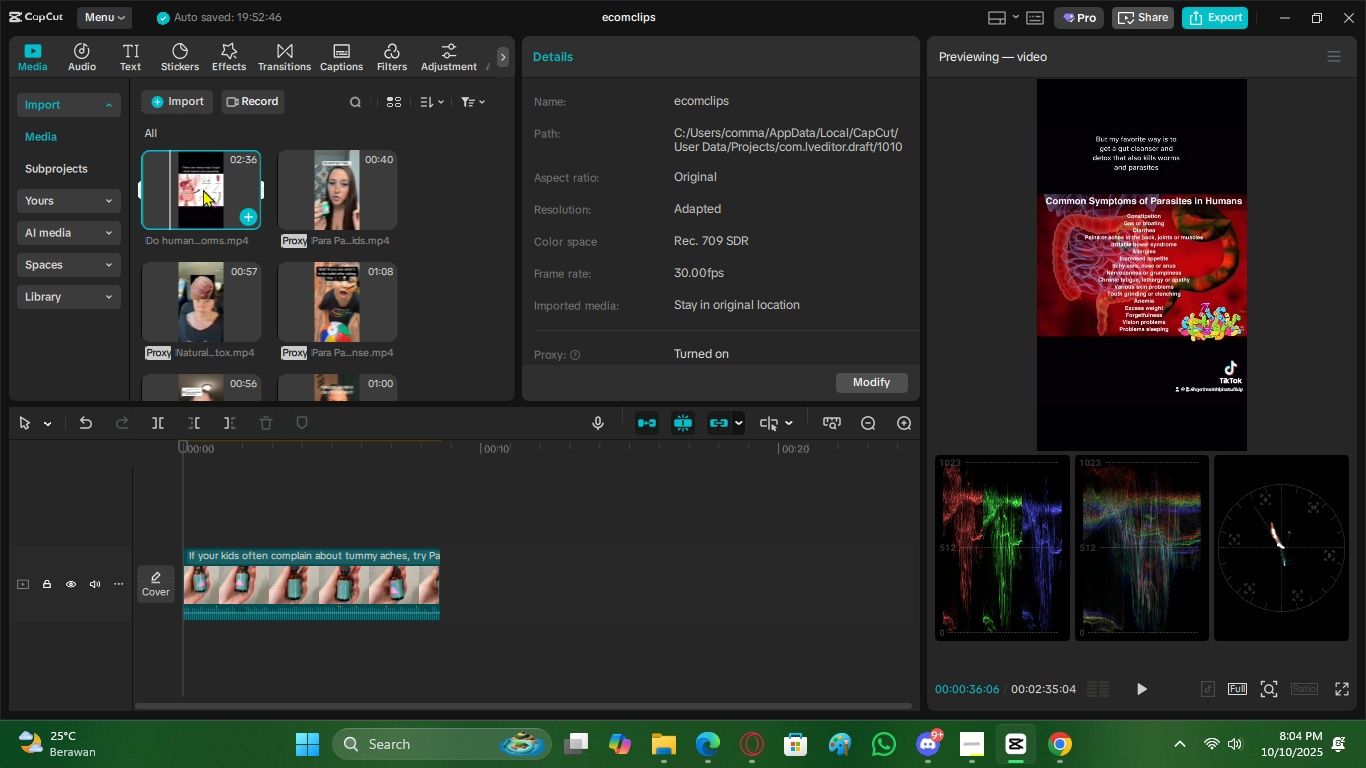 
triple_click([203, 189])
 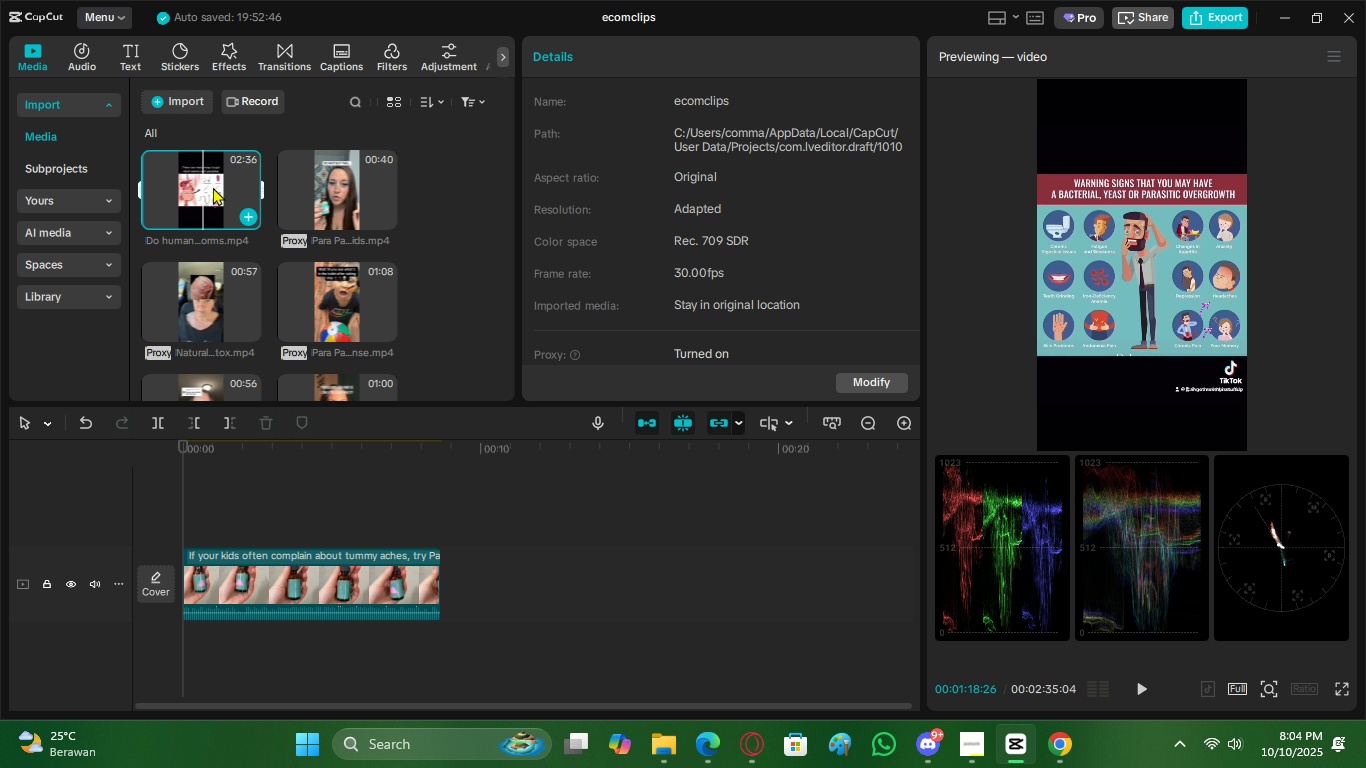 
triple_click([210, 188])
 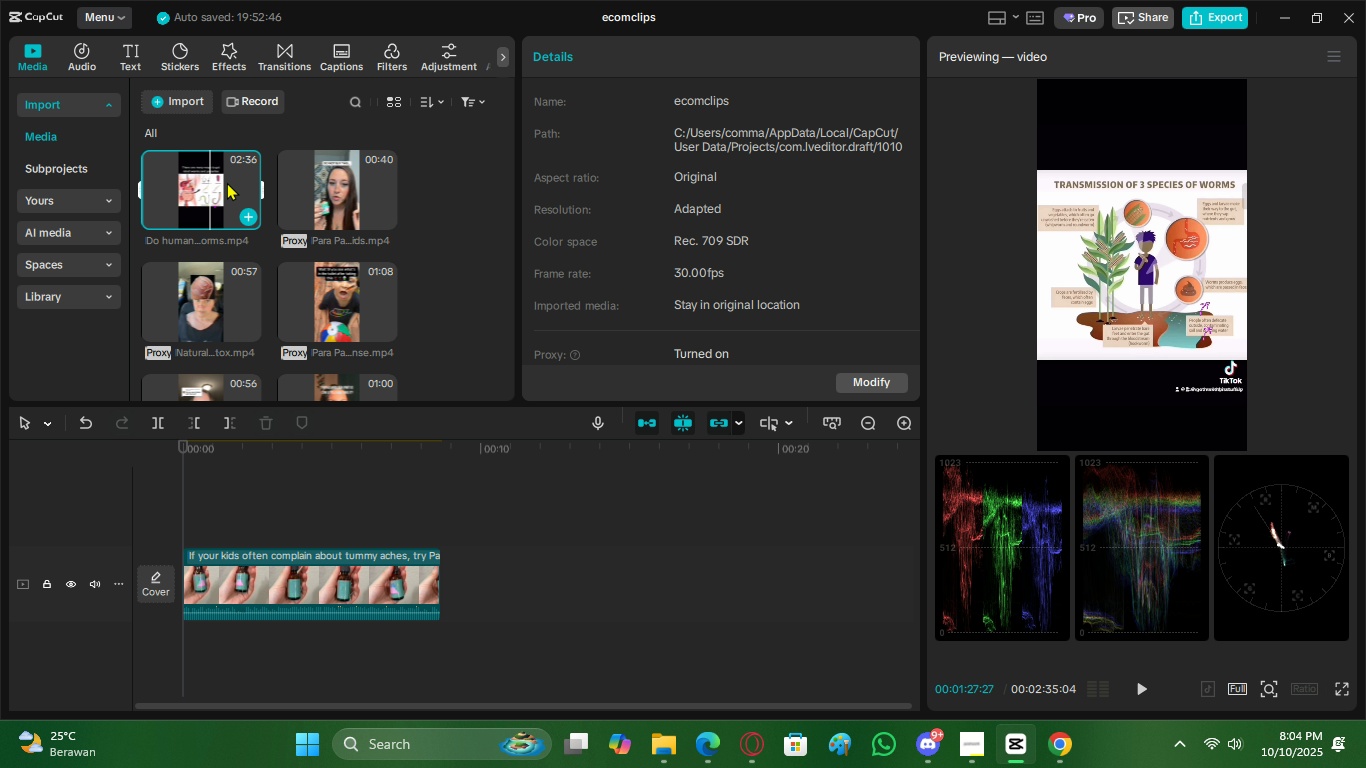 
triple_click([227, 182])
 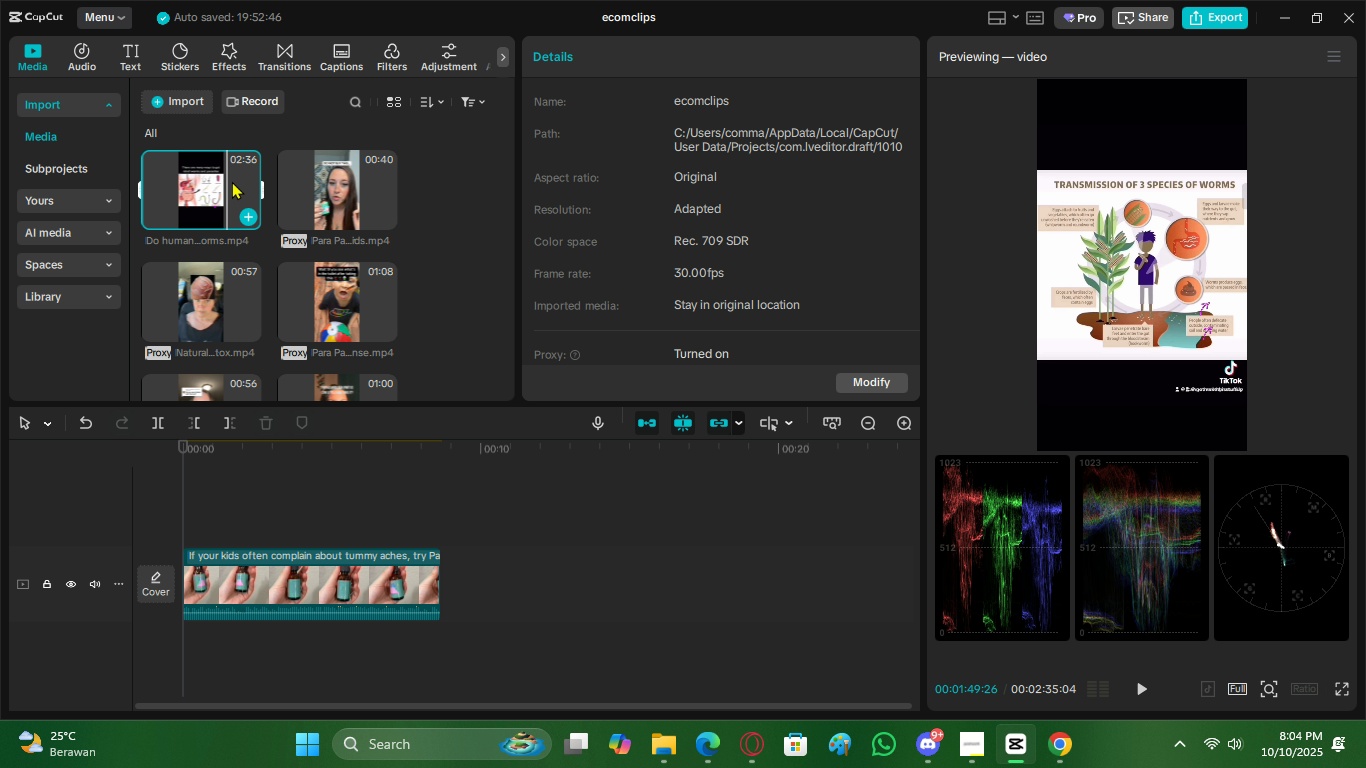 
triple_click([232, 181])
 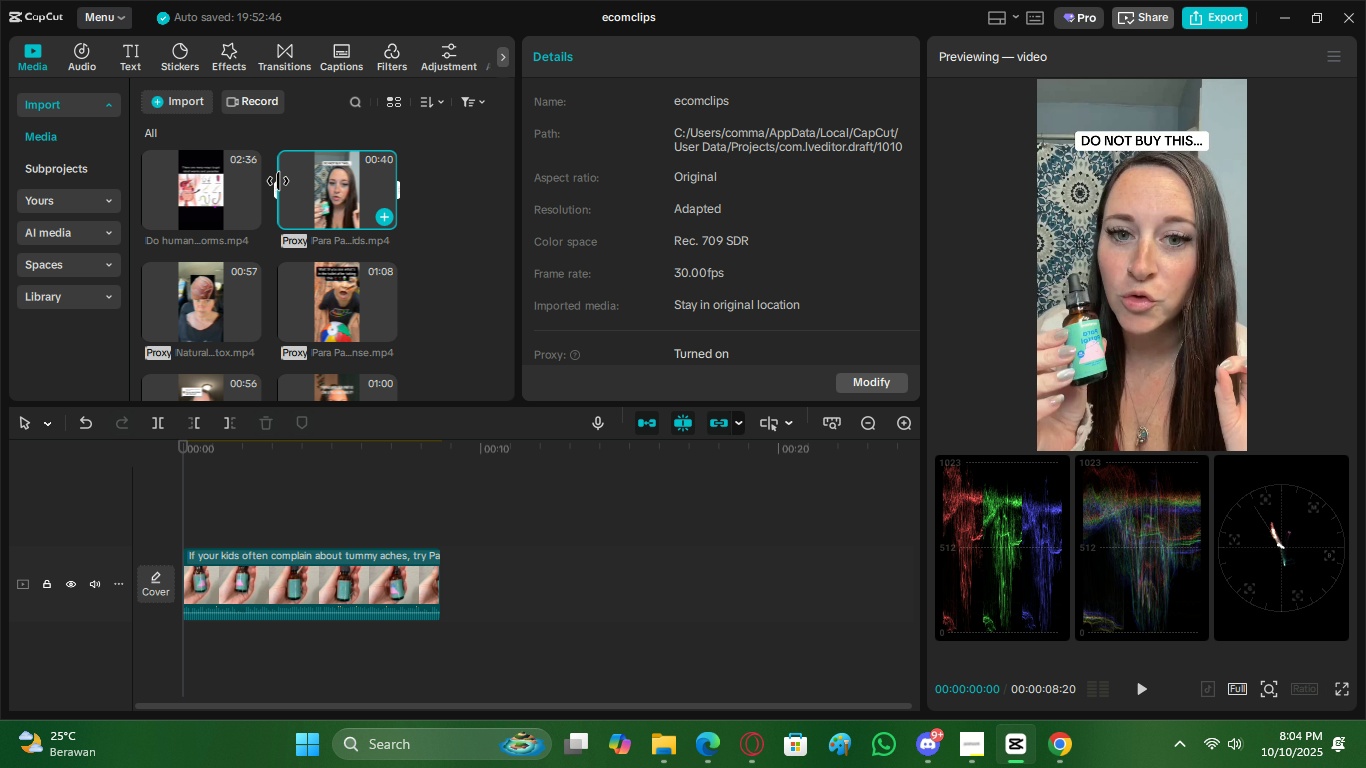 
double_click([274, 182])
 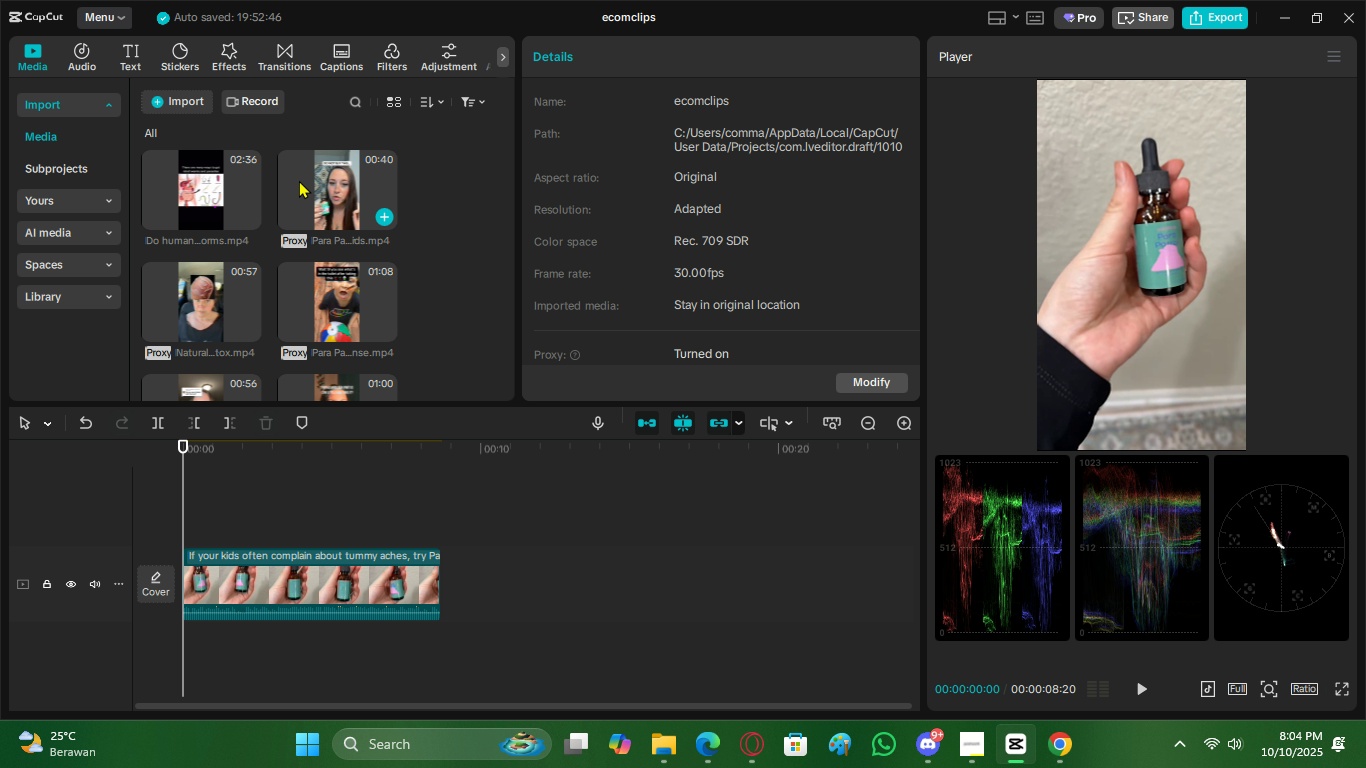 
triple_click([299, 180])
 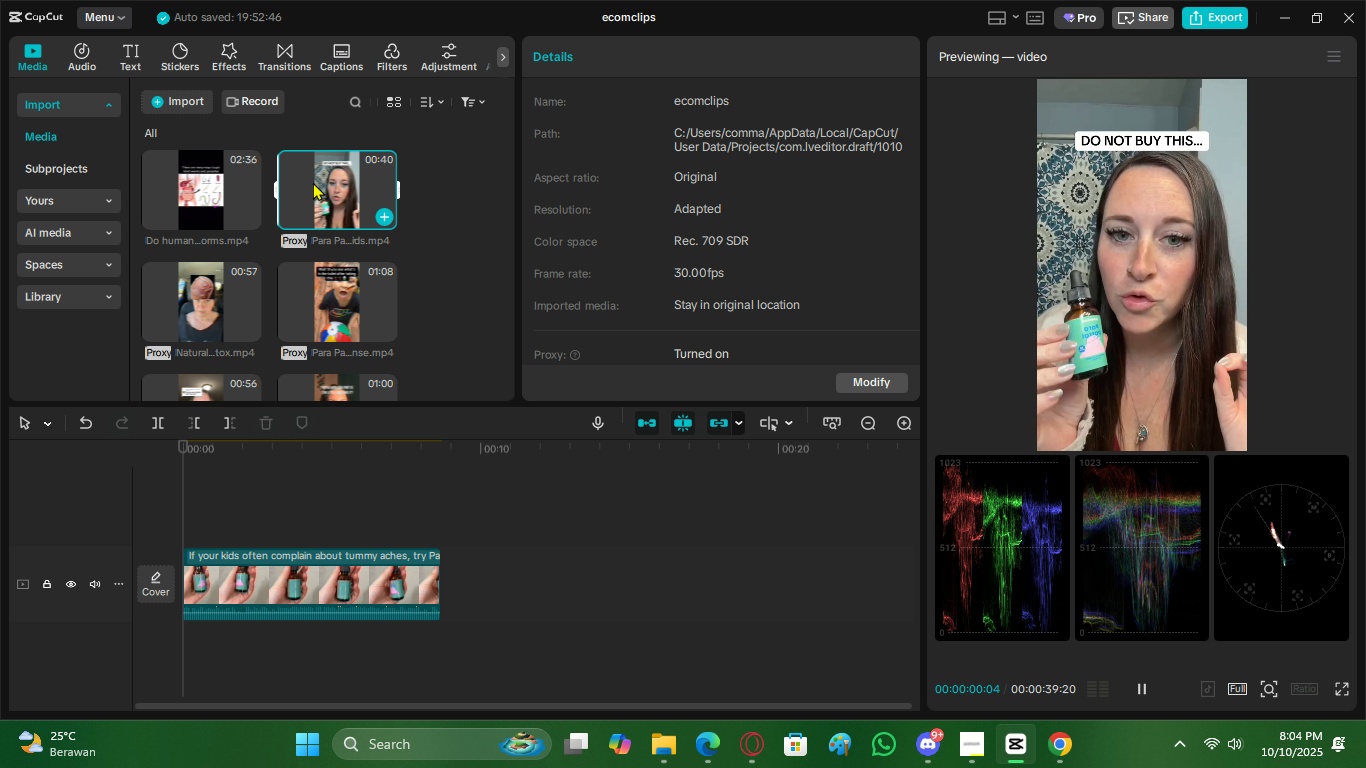 
triple_click([313, 182])
 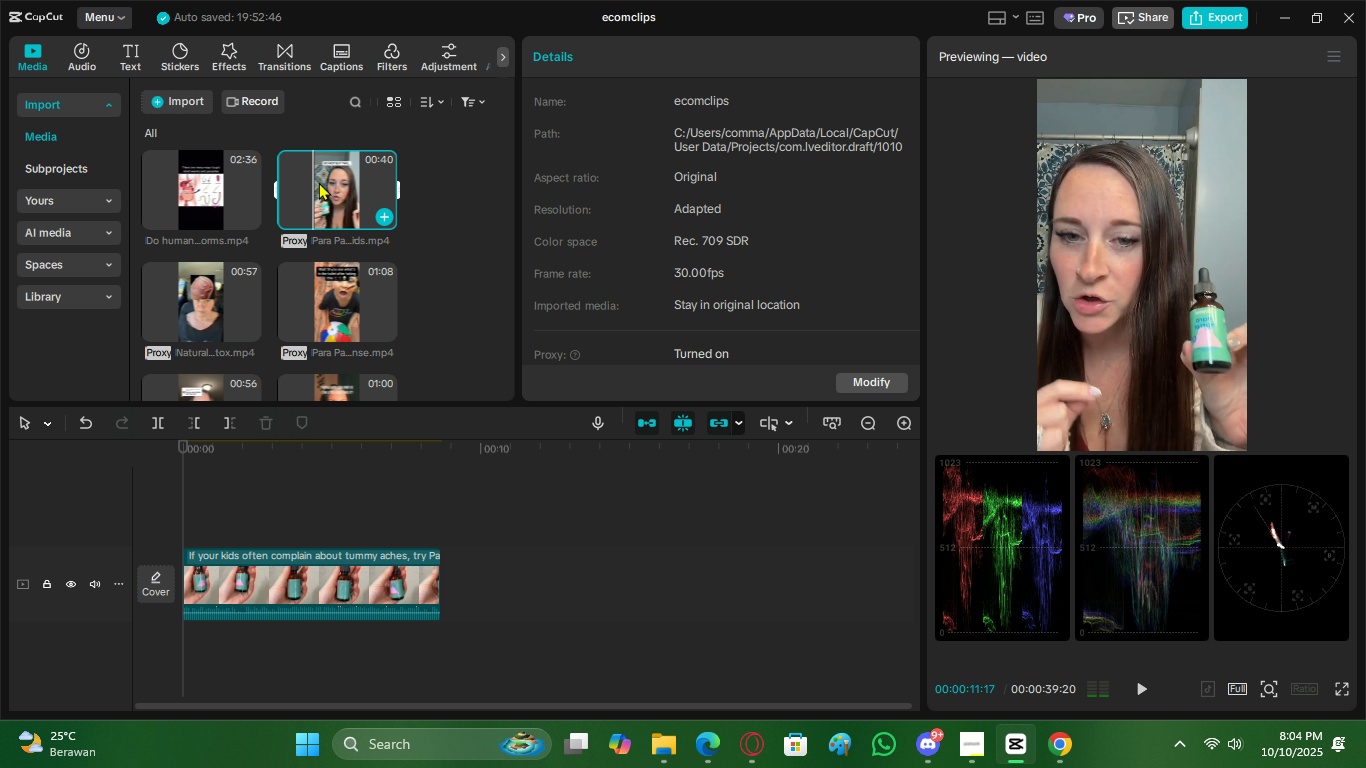 
triple_click([319, 182])
 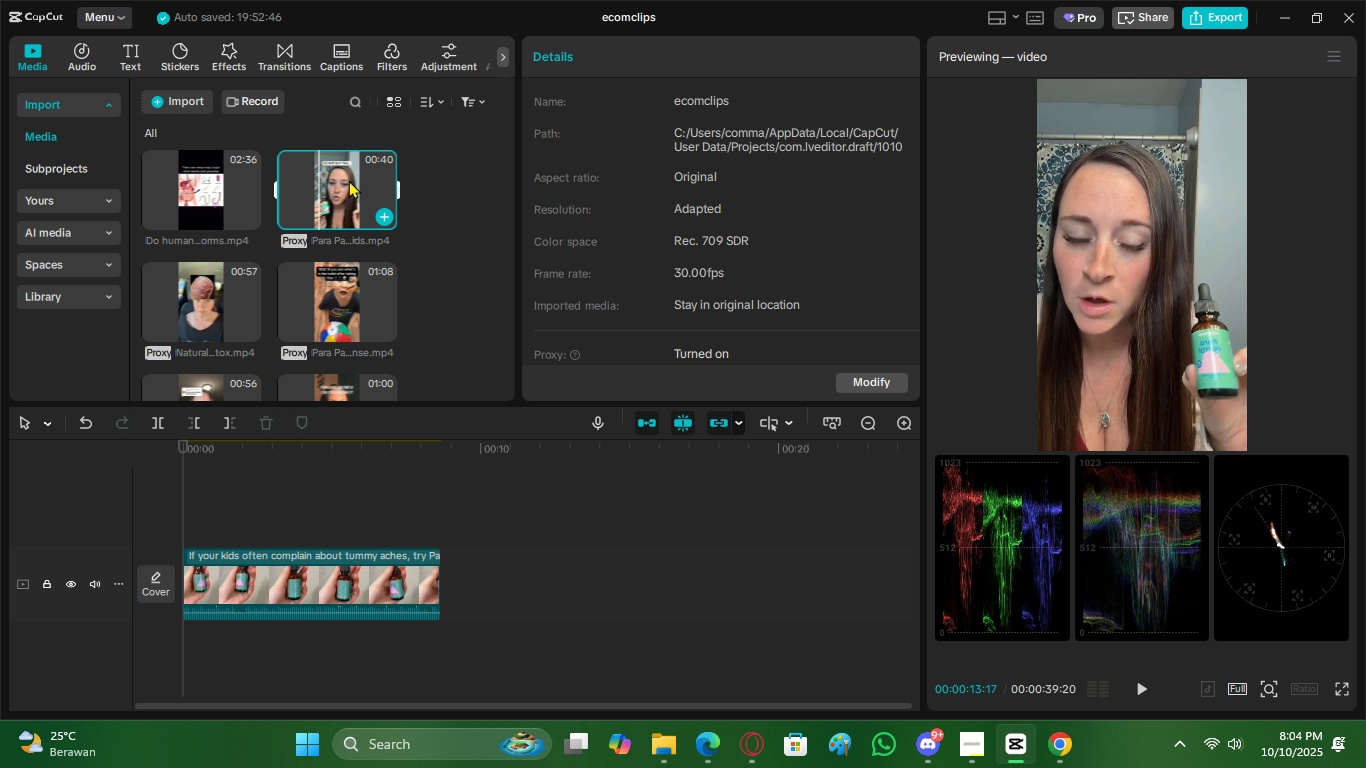 
triple_click([349, 180])
 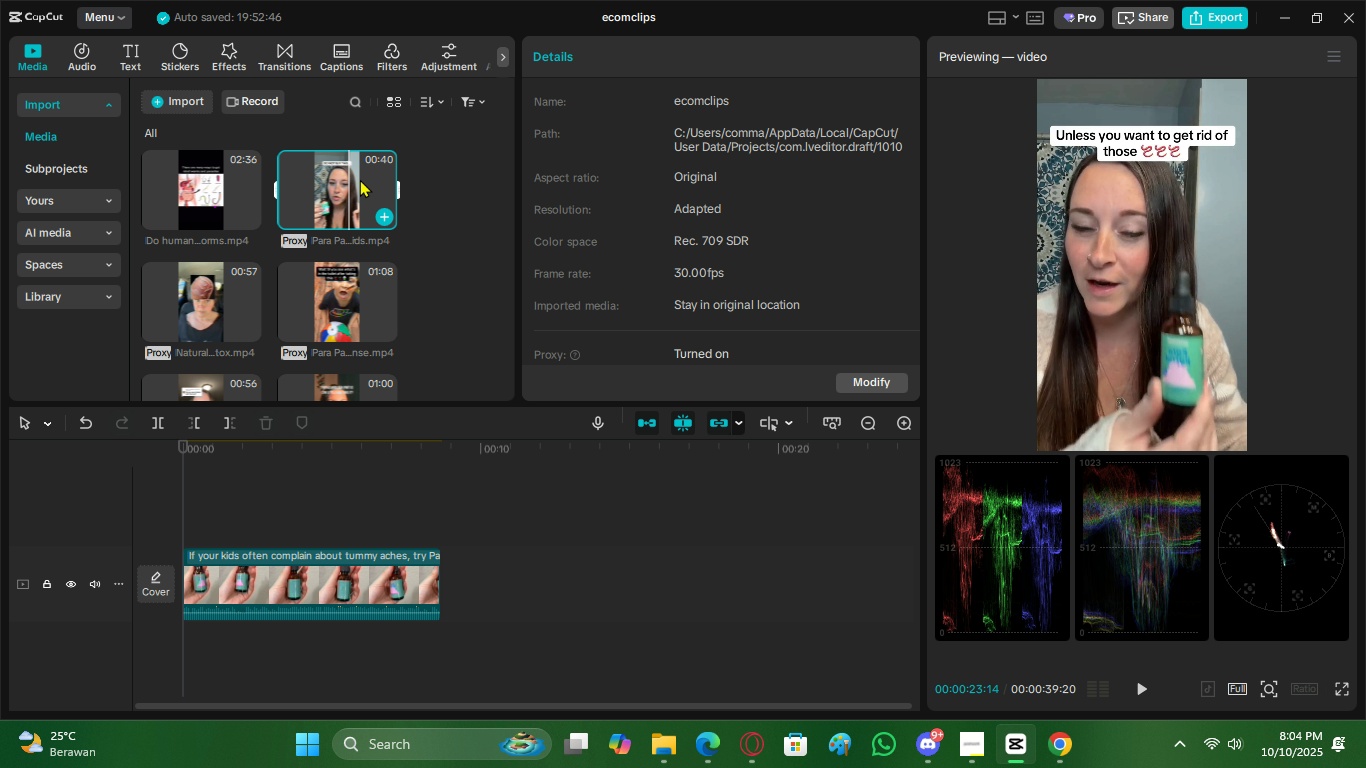 
triple_click([360, 179])
 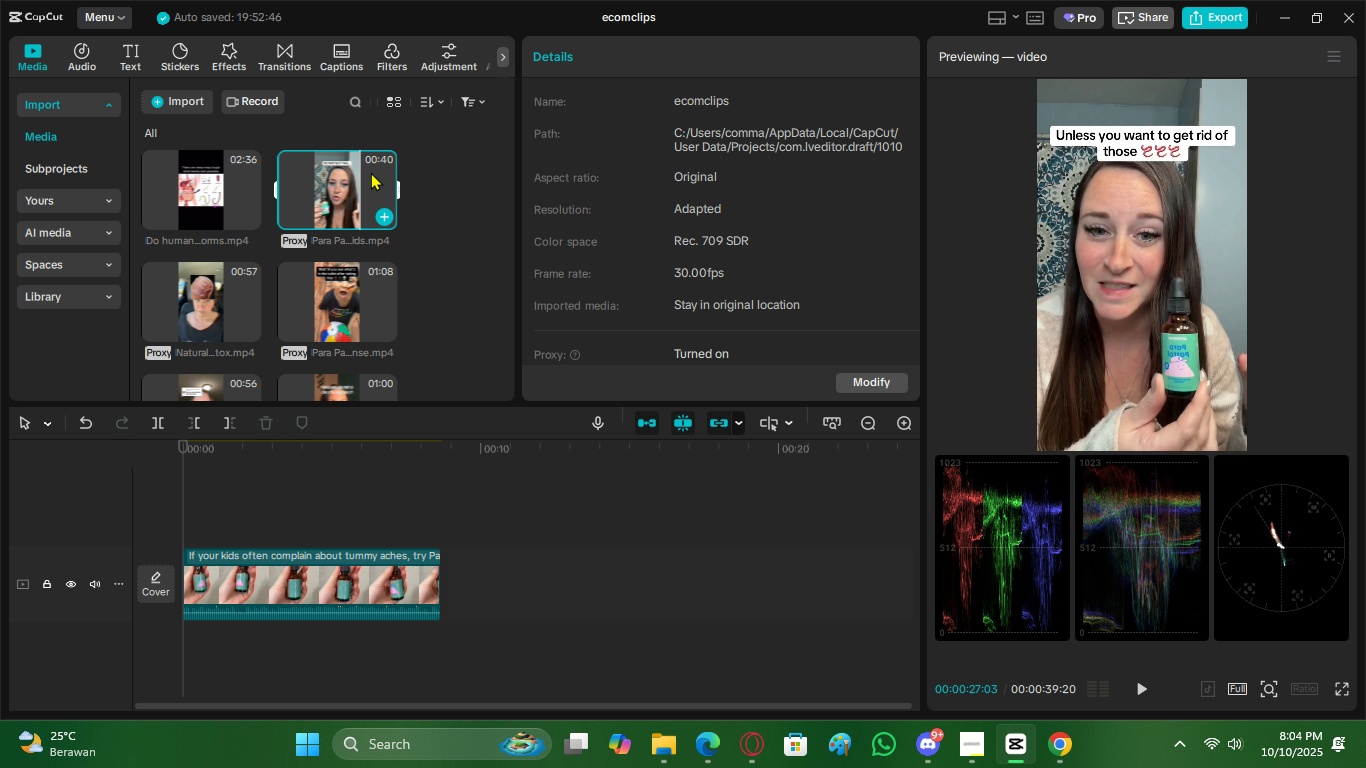 
triple_click([371, 172])
 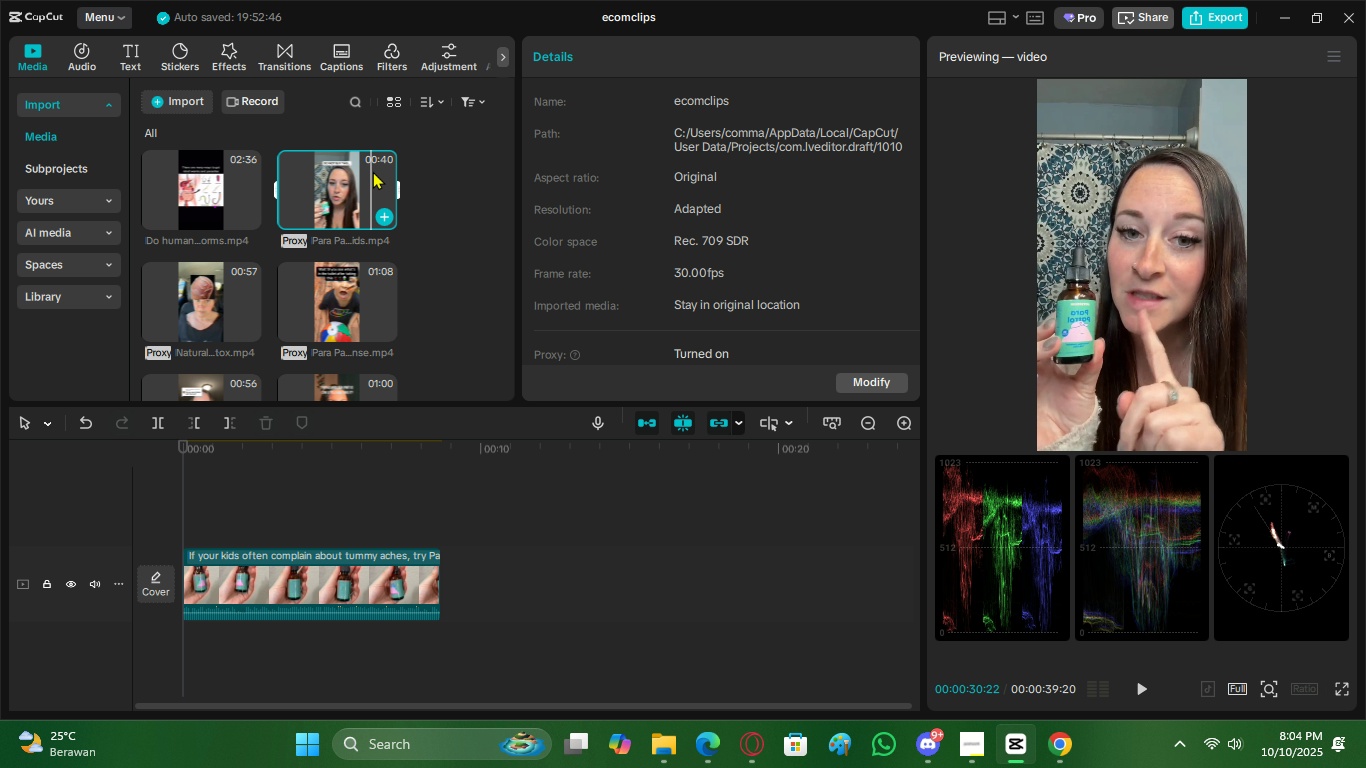 
triple_click([373, 171])
 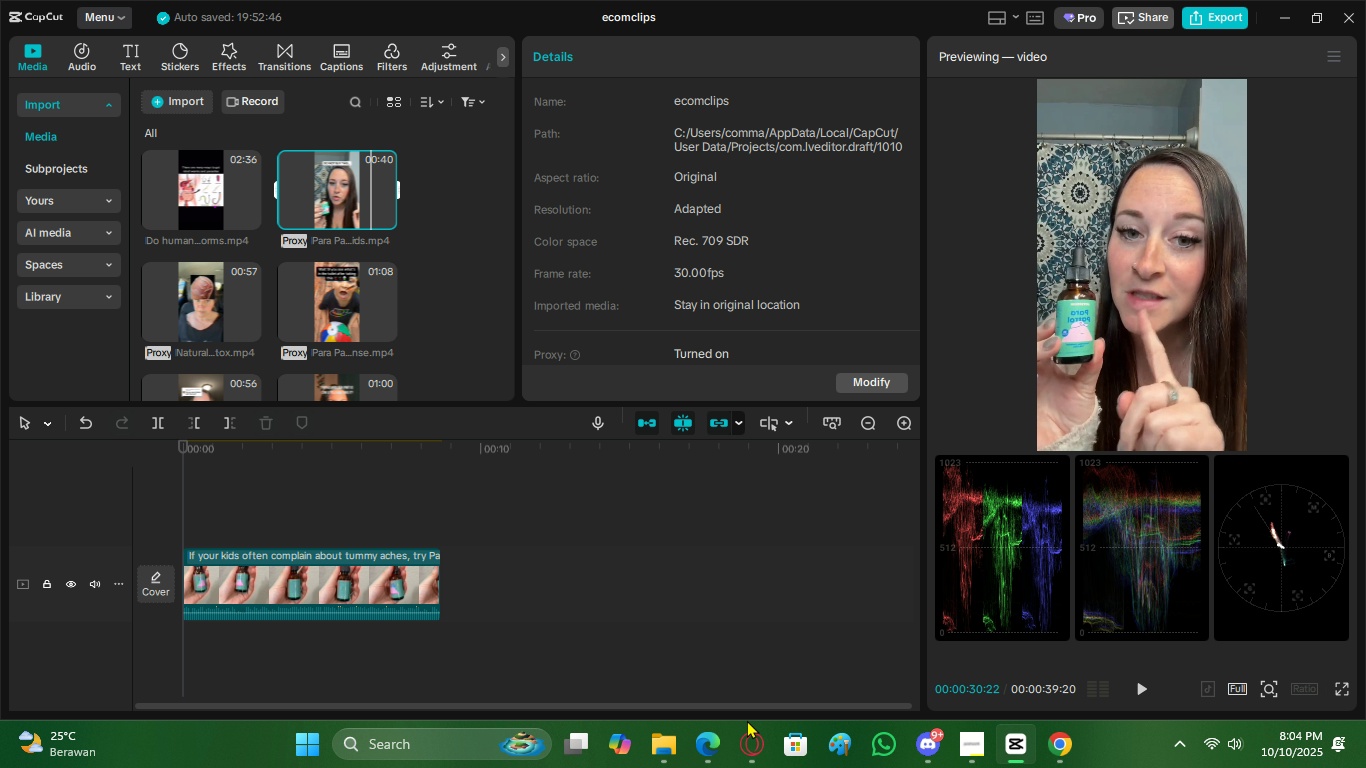 
left_click([747, 720])
 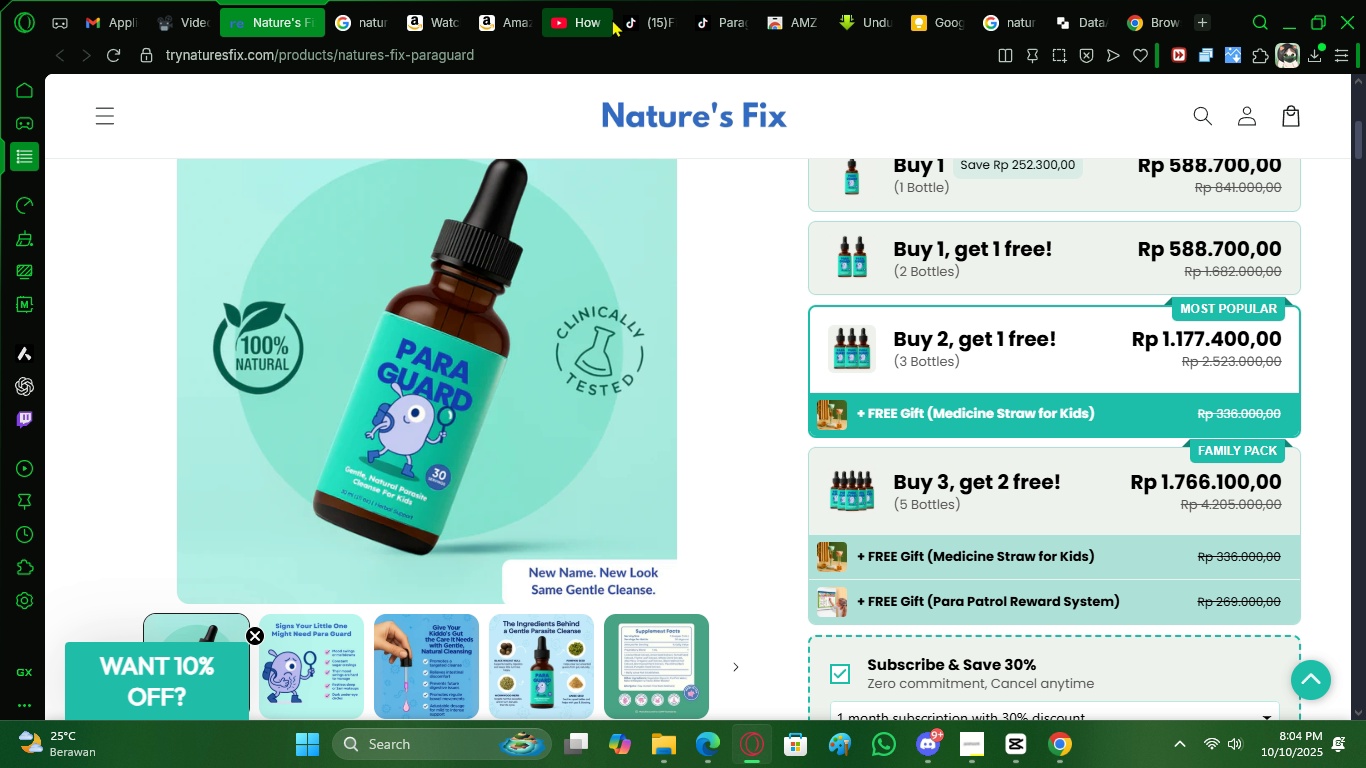 
left_click([626, 18])
 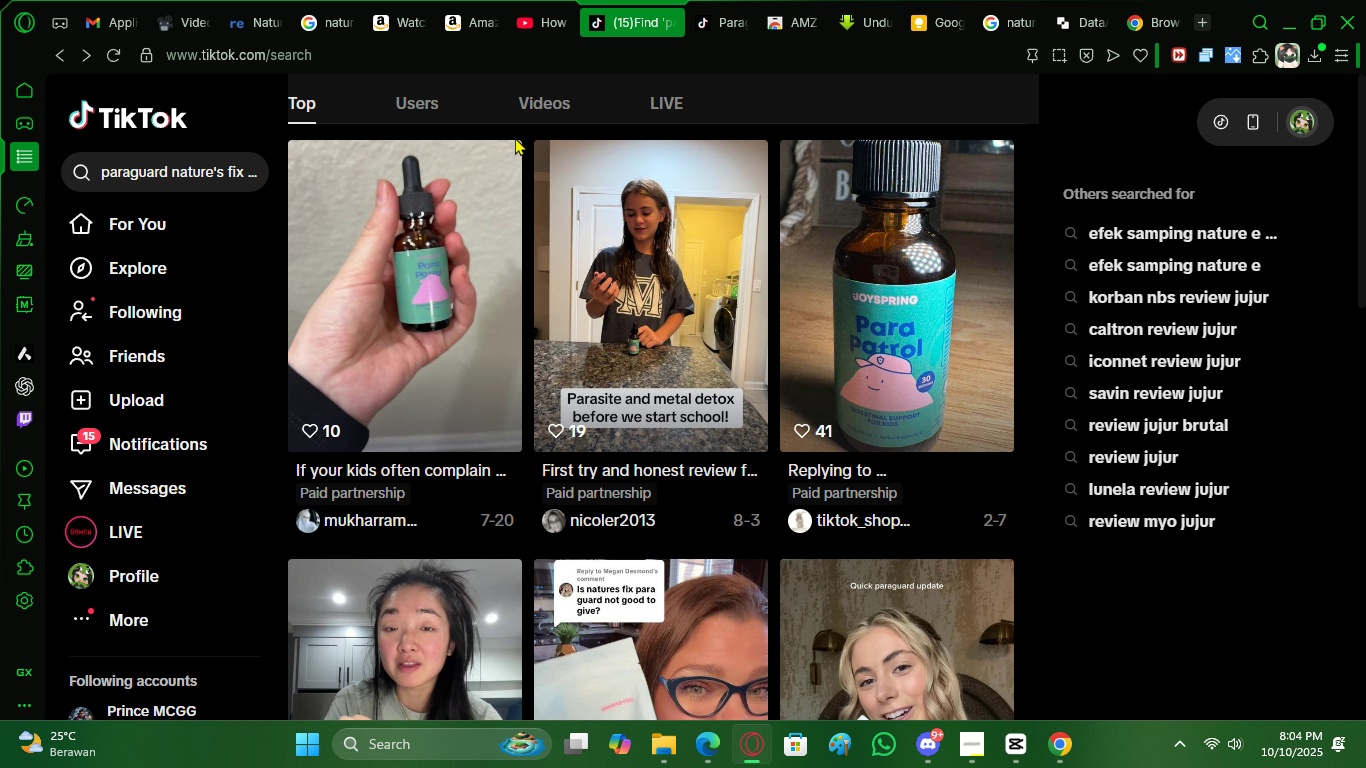 
scroll: coordinate [397, 206], scroll_direction: up, amount: 4.0
 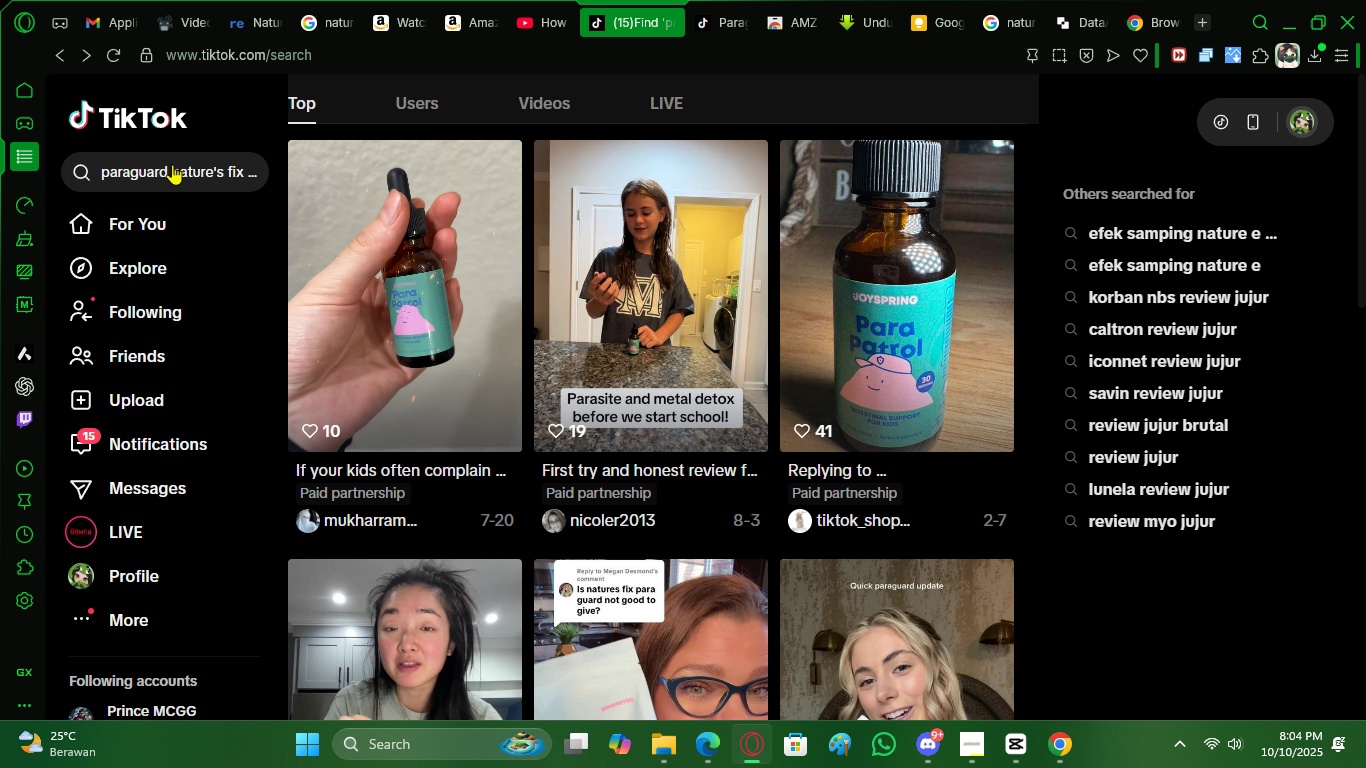 
left_click([172, 164])
 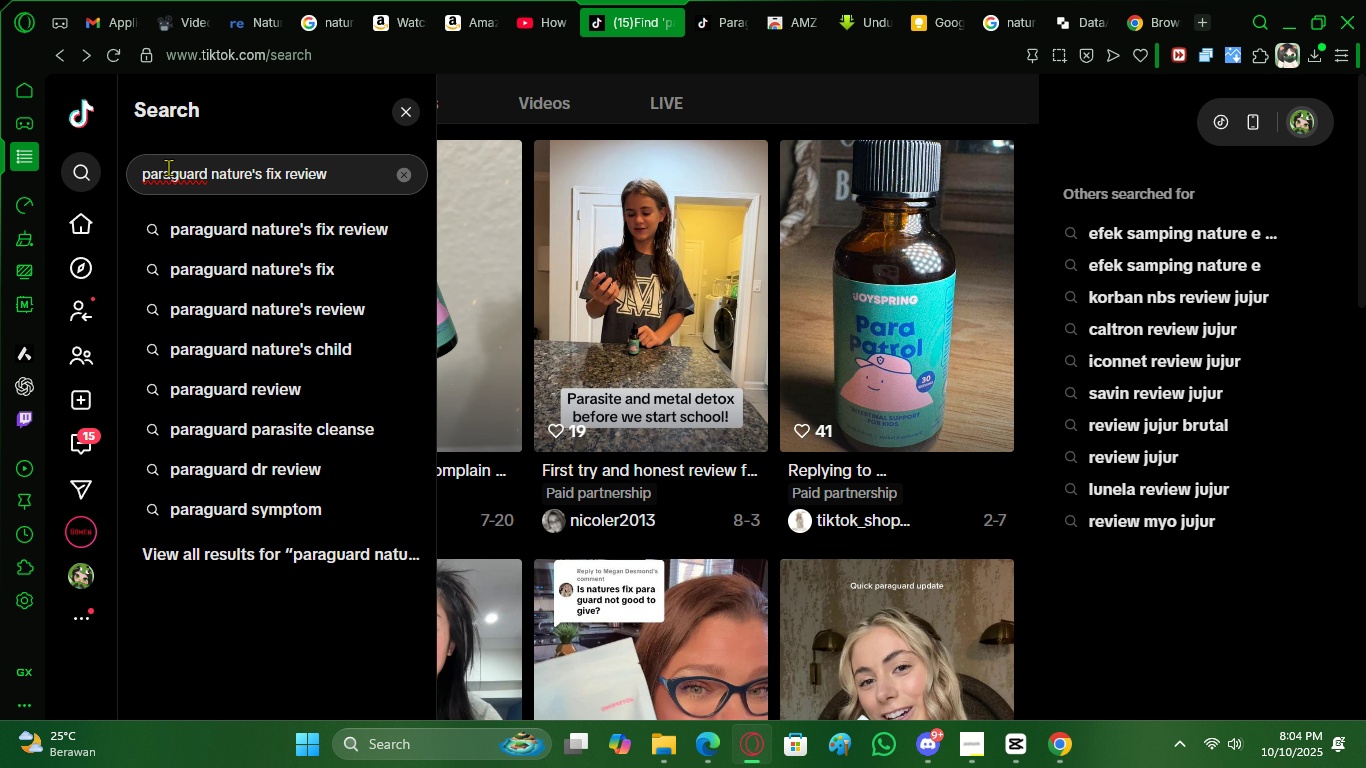 
key(Control+A)
 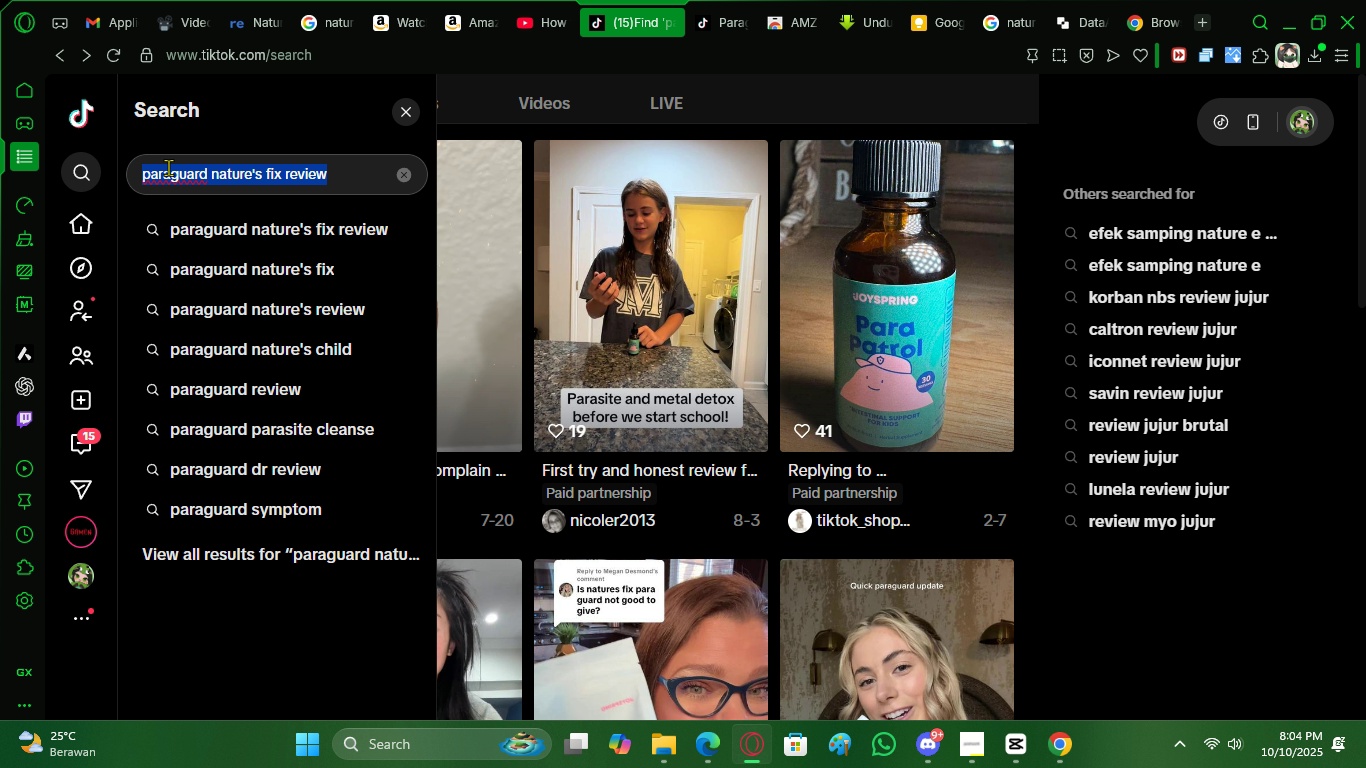 
type(children playing outside)
 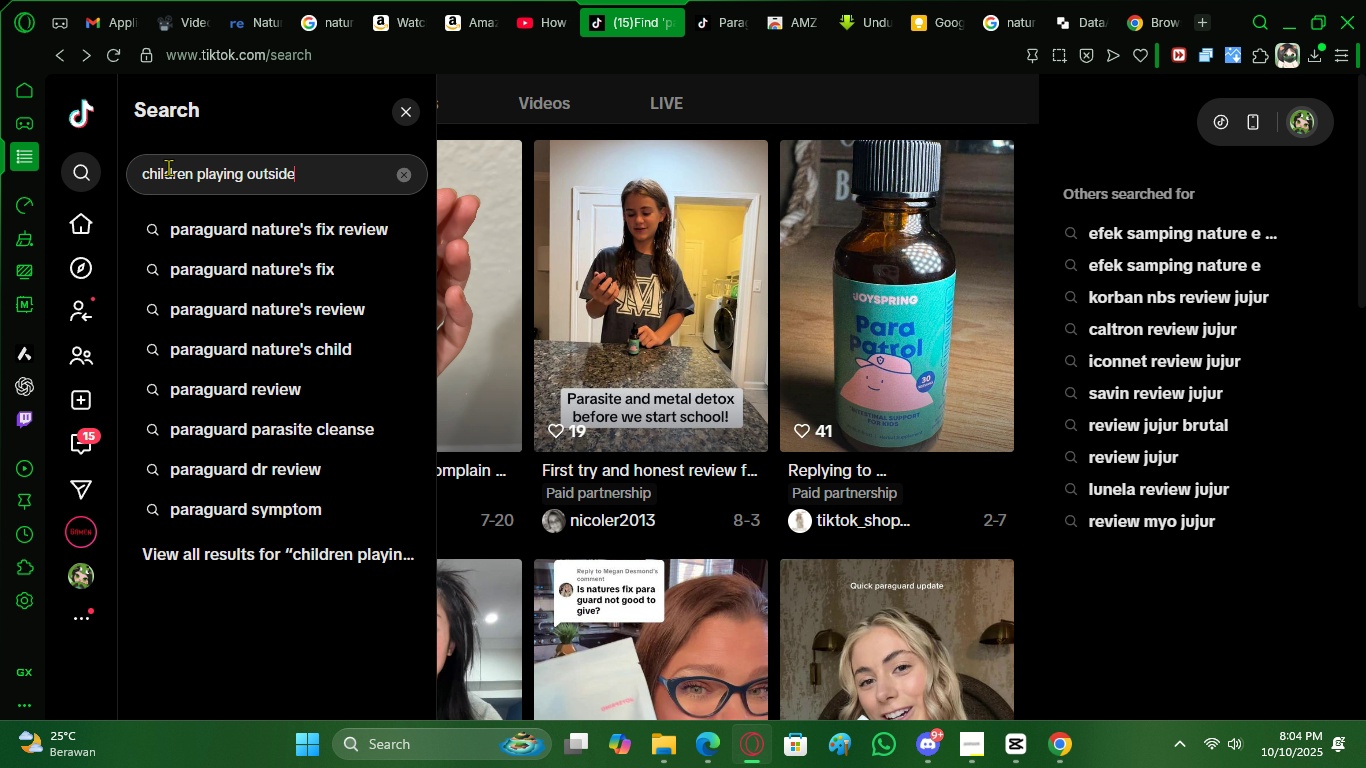 
key(Enter)
 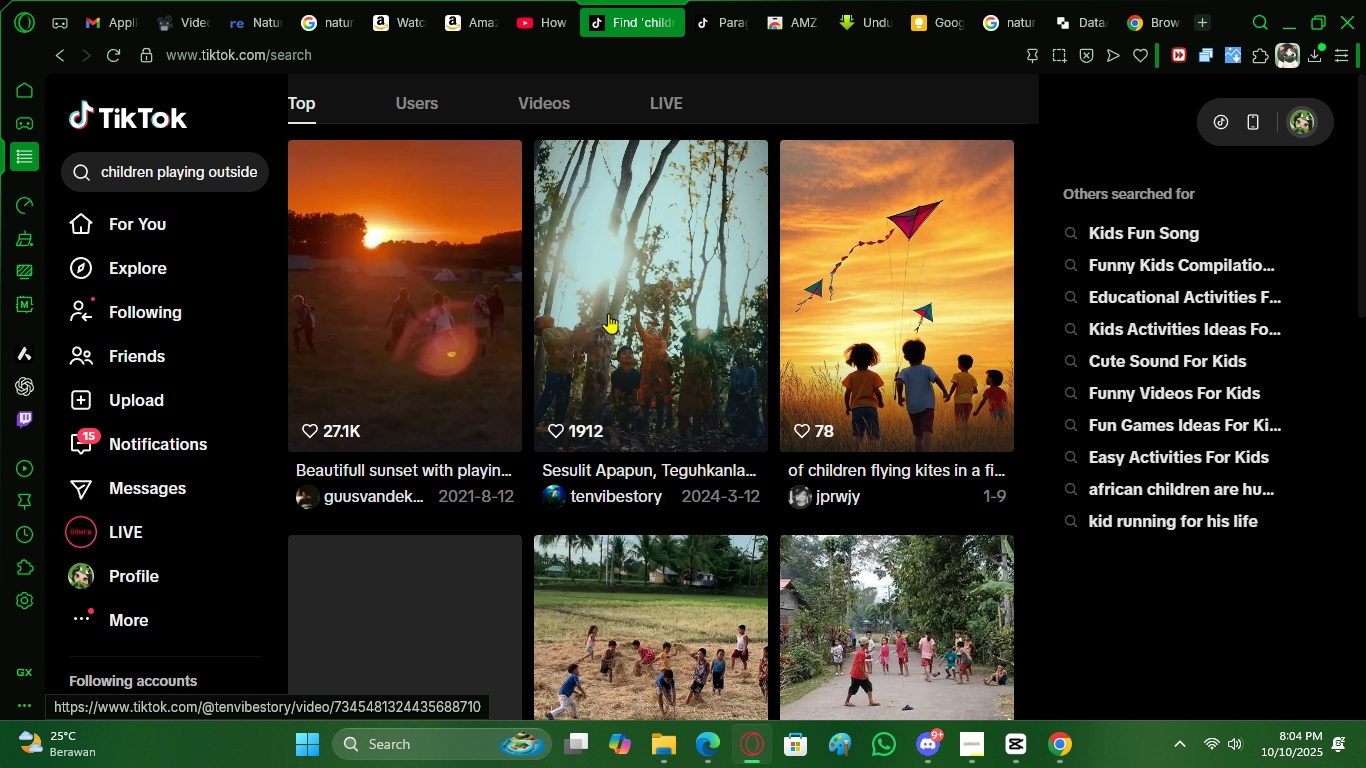 
wait(7.09)
 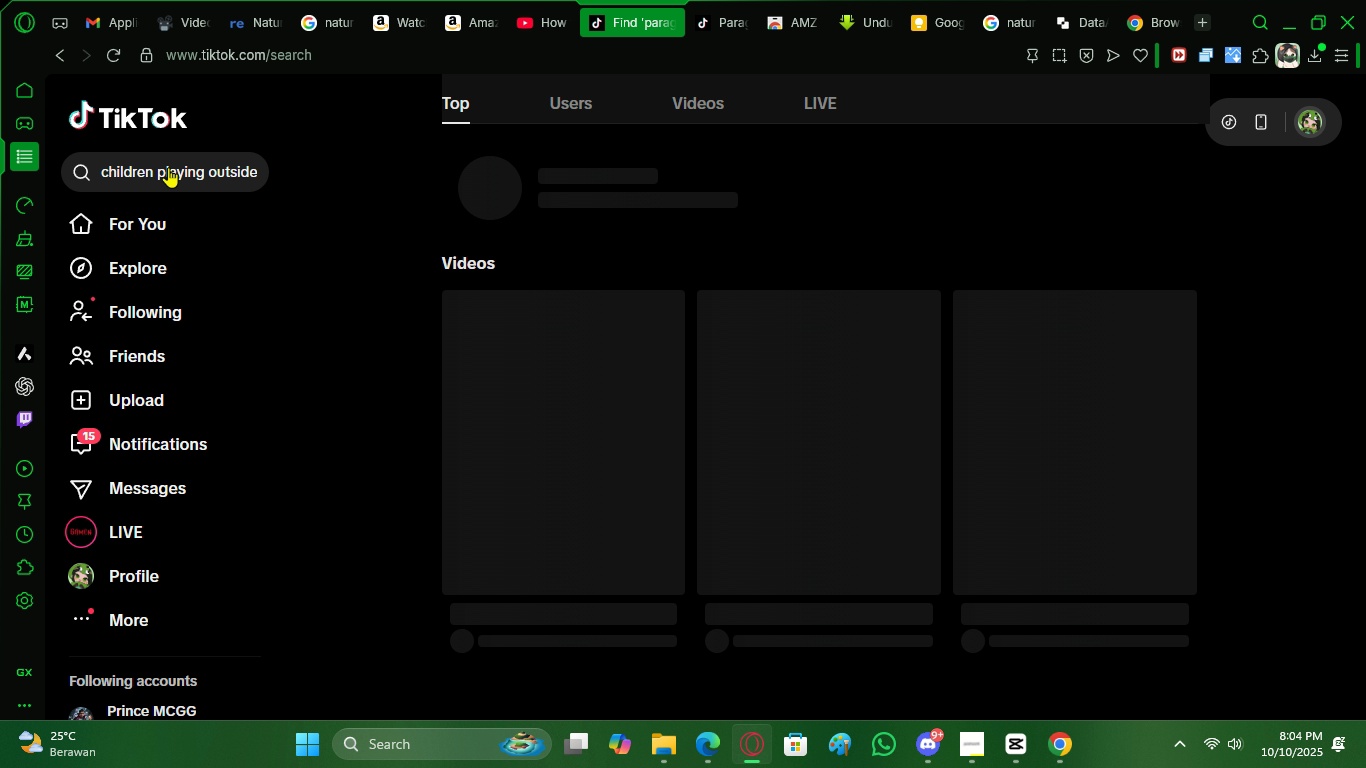 
scroll: coordinate [608, 313], scroll_direction: down, amount: 3.0
 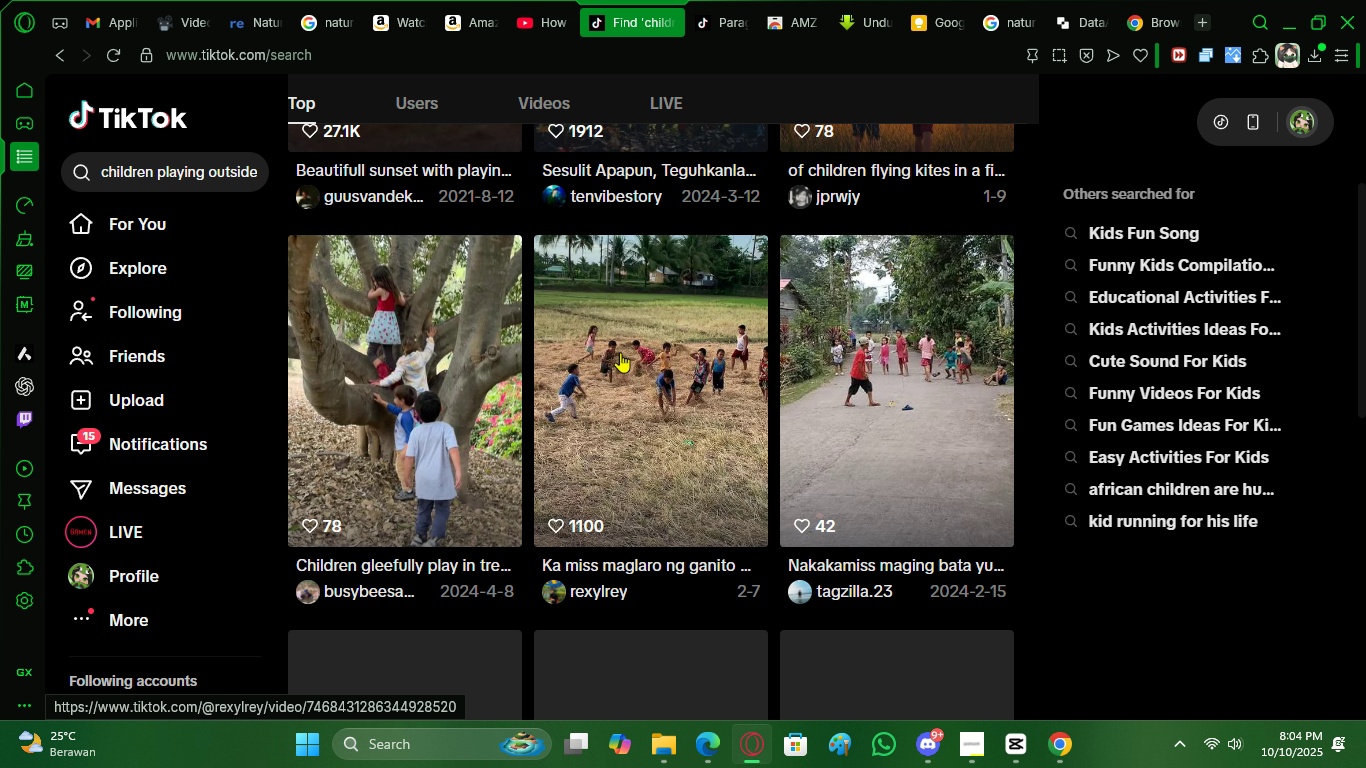 
mouse_move([620, 376])
 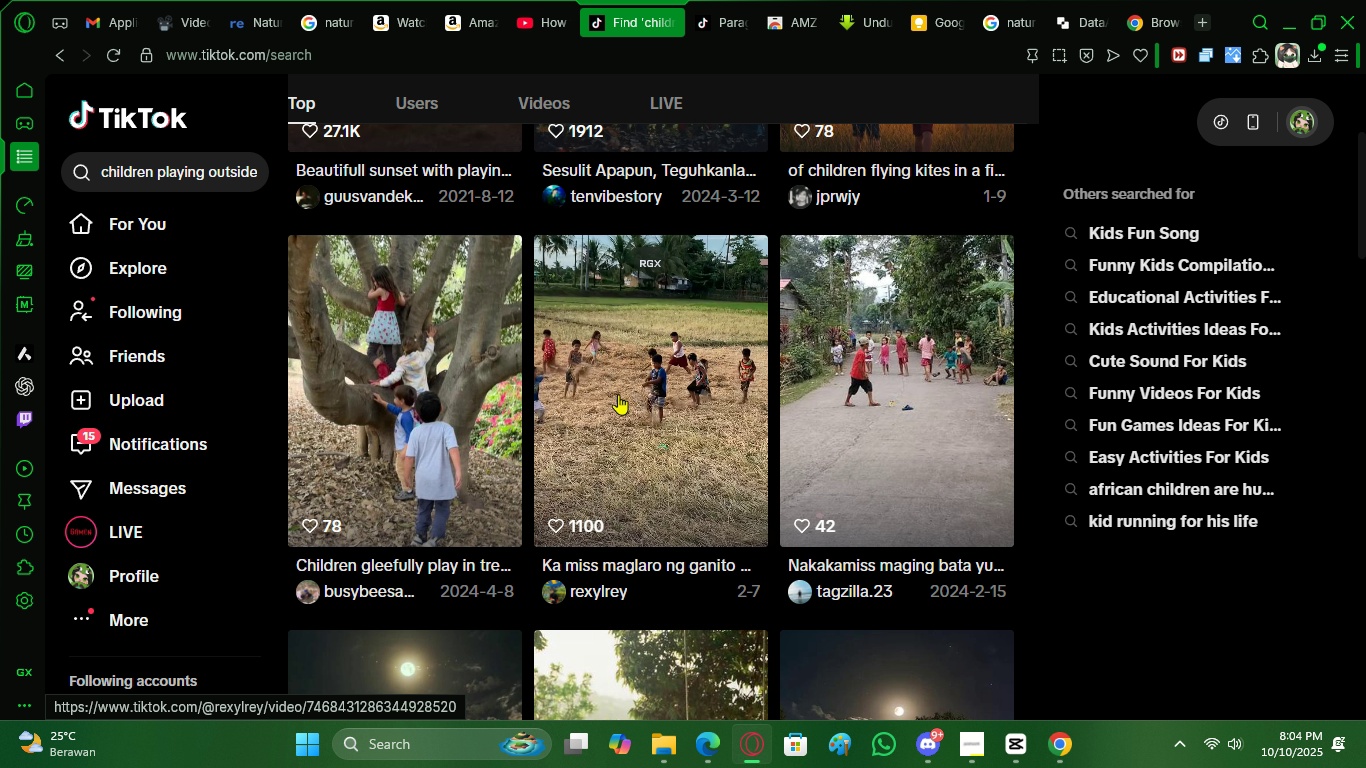 
scroll: coordinate [618, 396], scroll_direction: down, amount: 4.0
 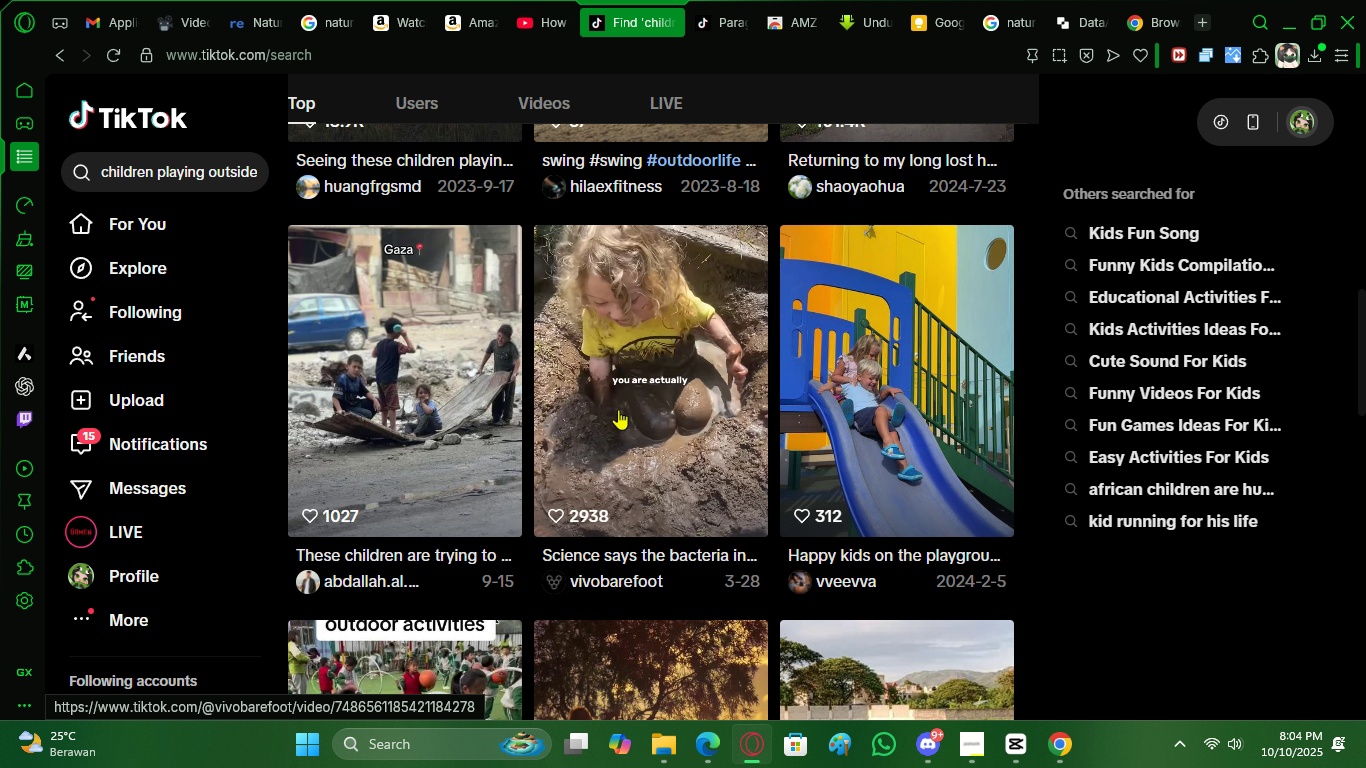 
wait(8.43)
 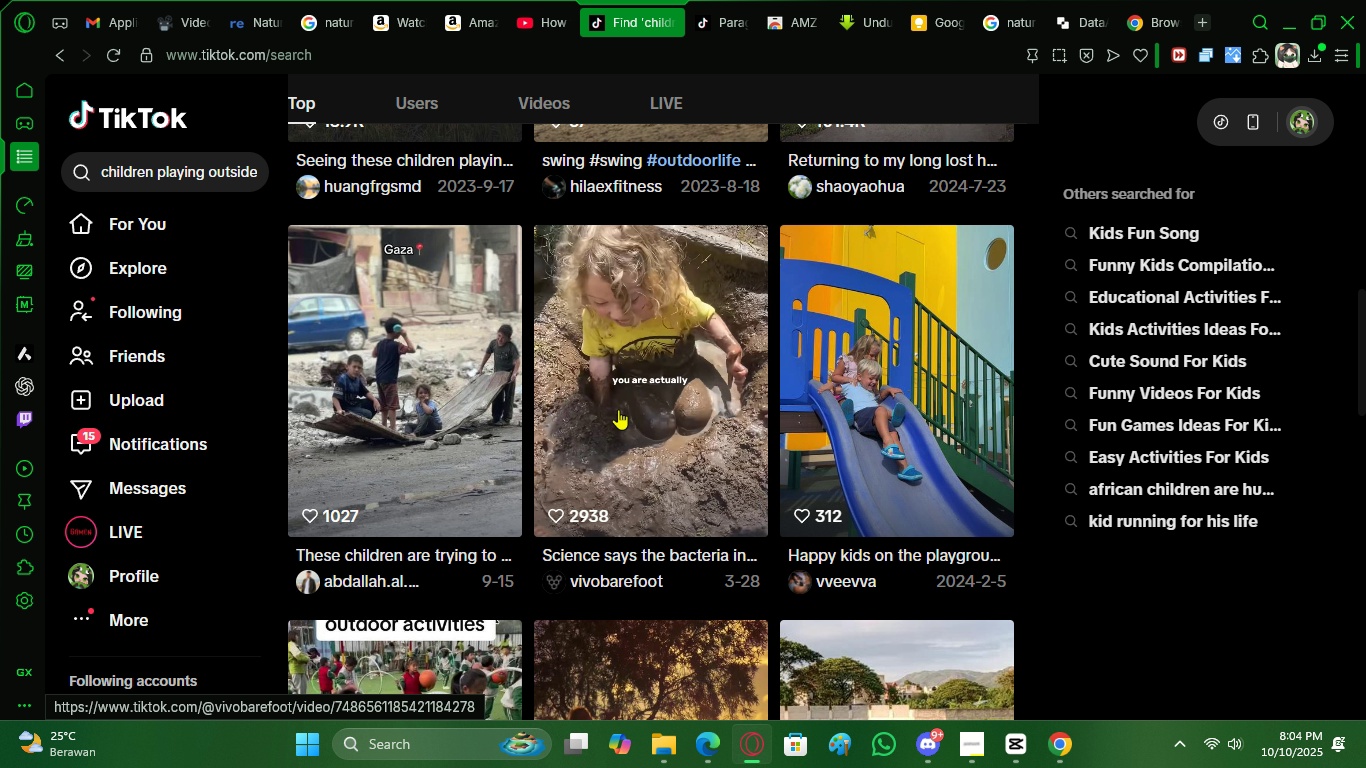 
left_click([619, 412])
 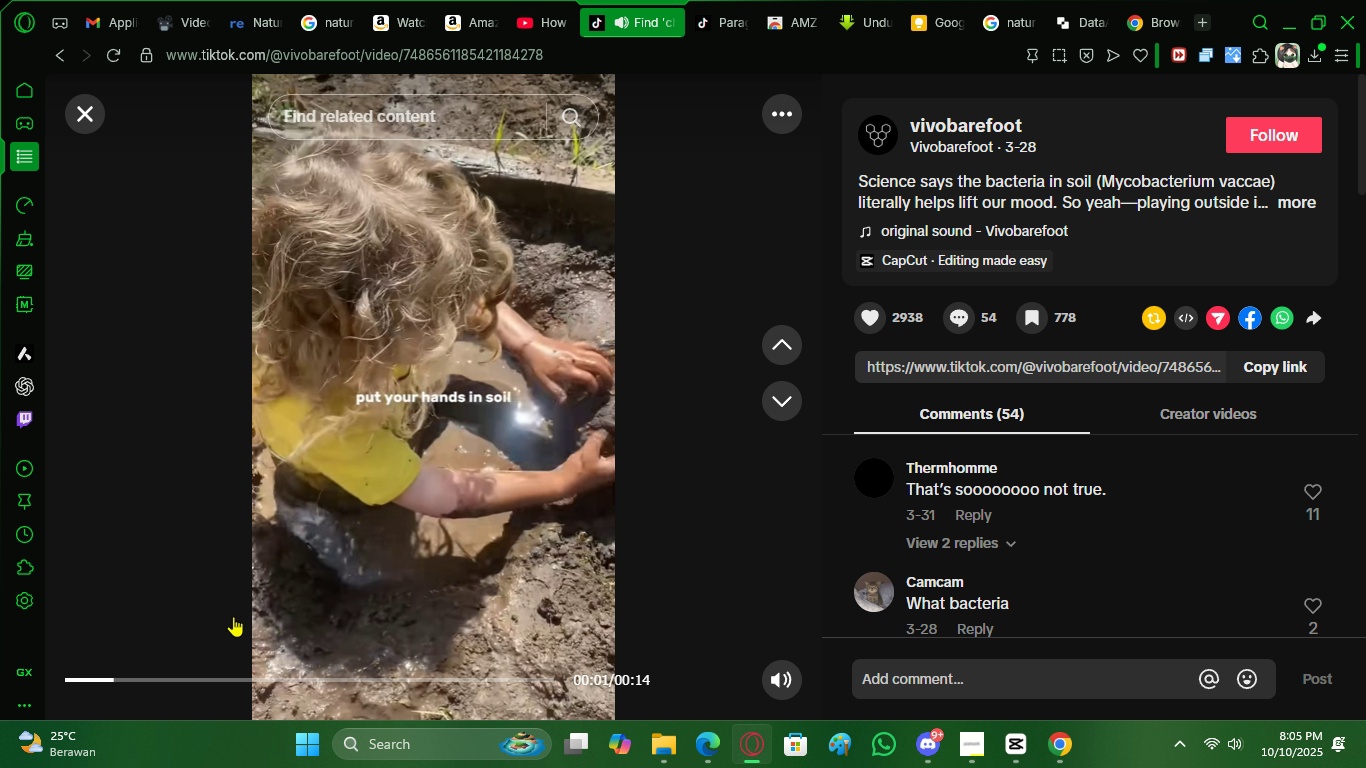 
left_click([328, 552])
 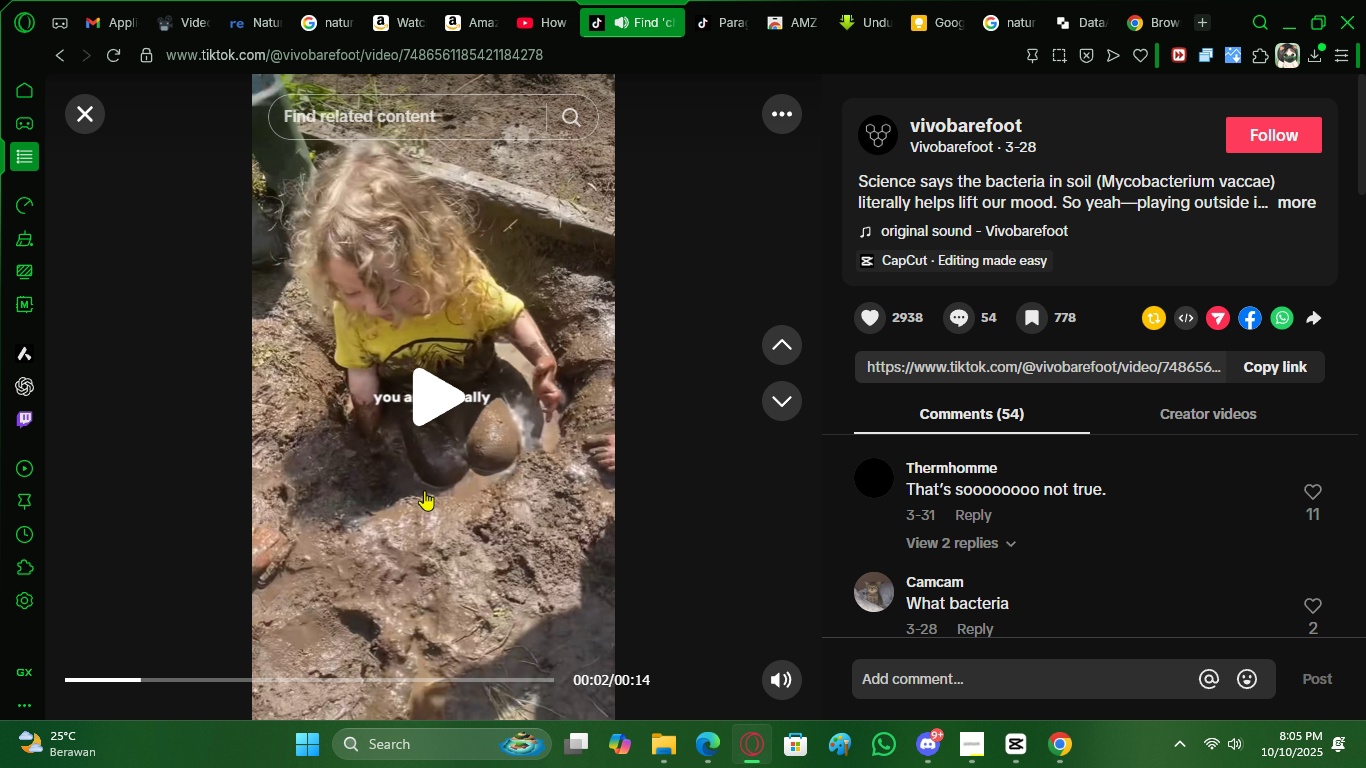 
left_click([424, 490])
 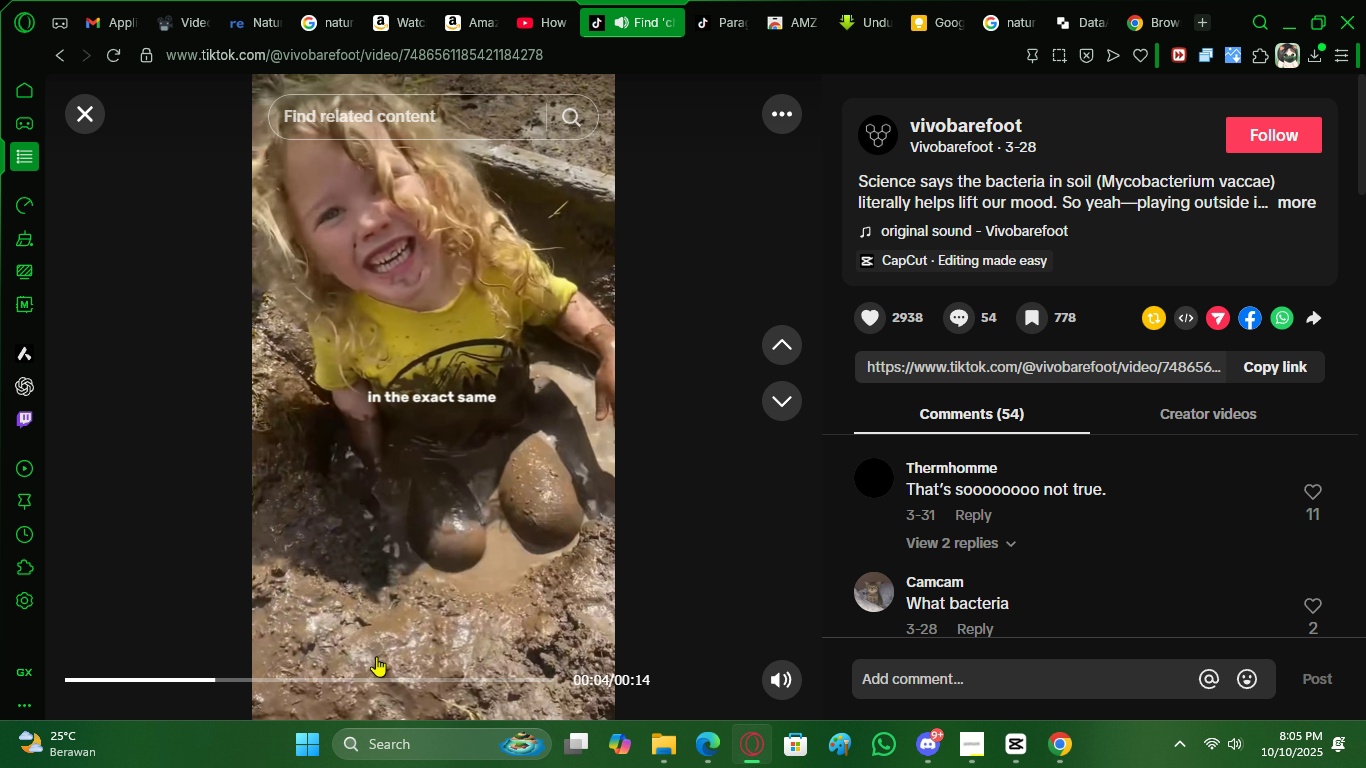 
left_click([381, 677])
 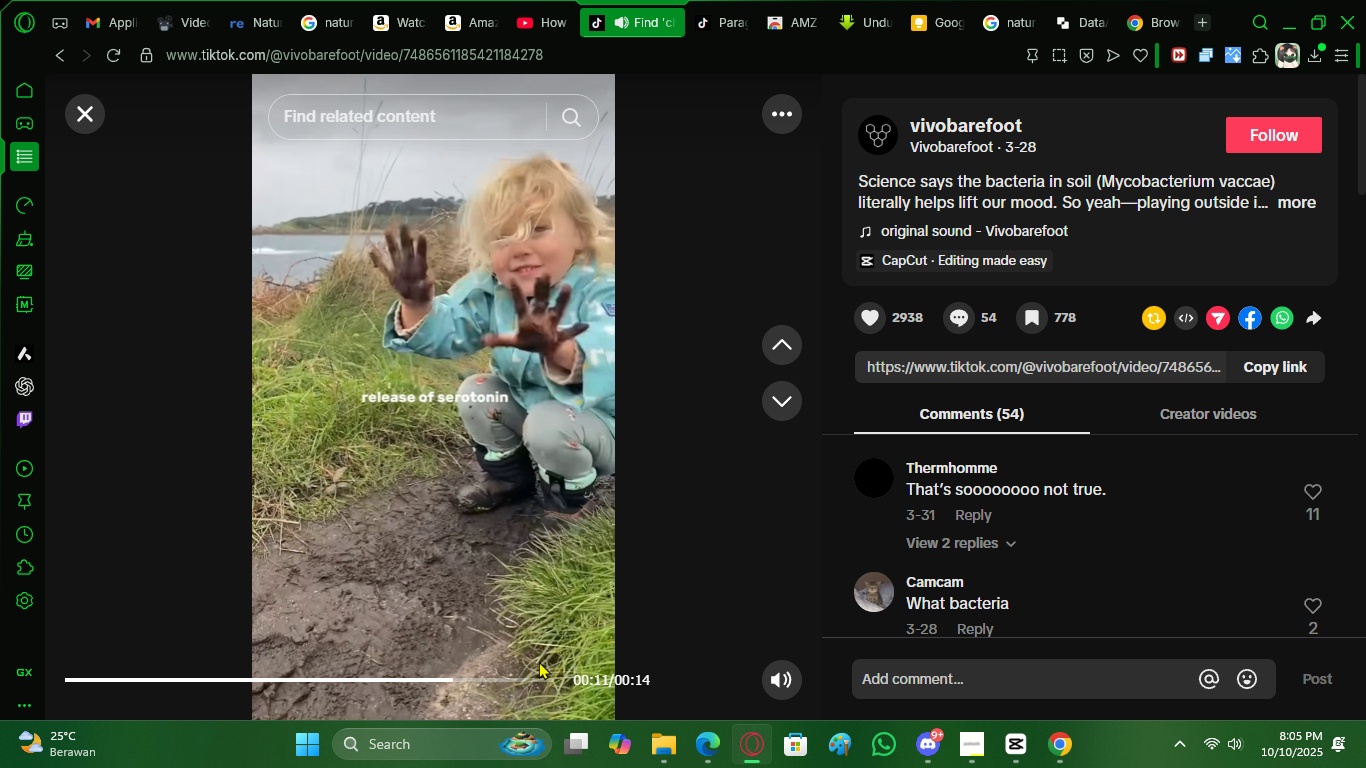 
left_click([515, 678])